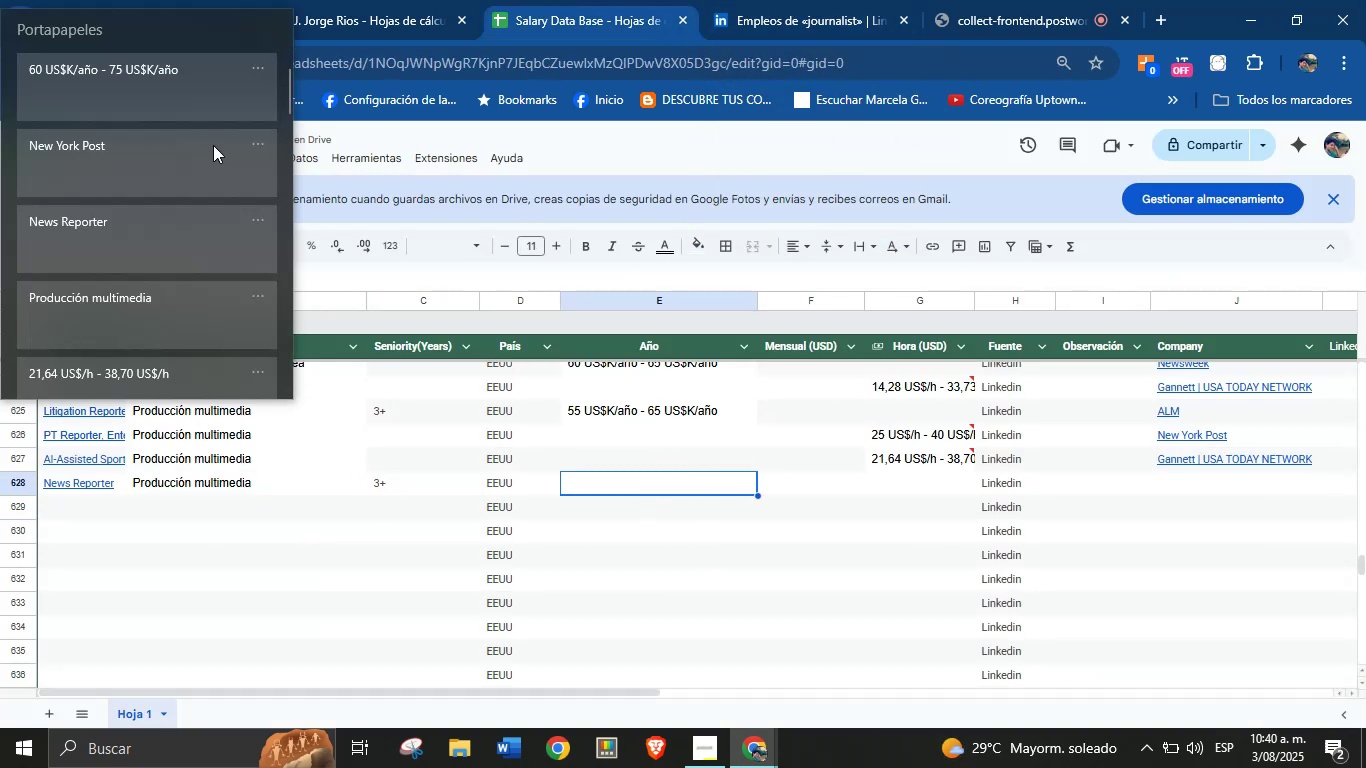 
left_click([189, 100])
 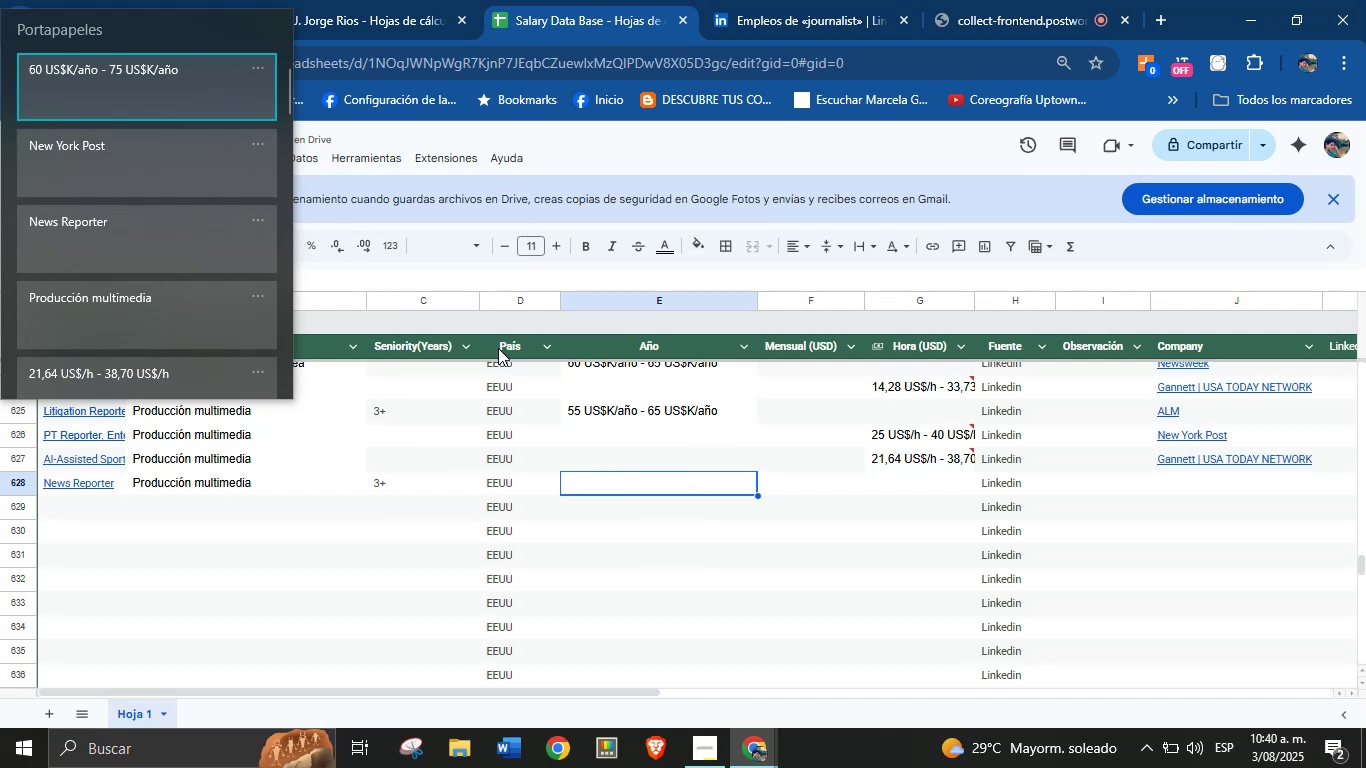 
left_click([120, 90])
 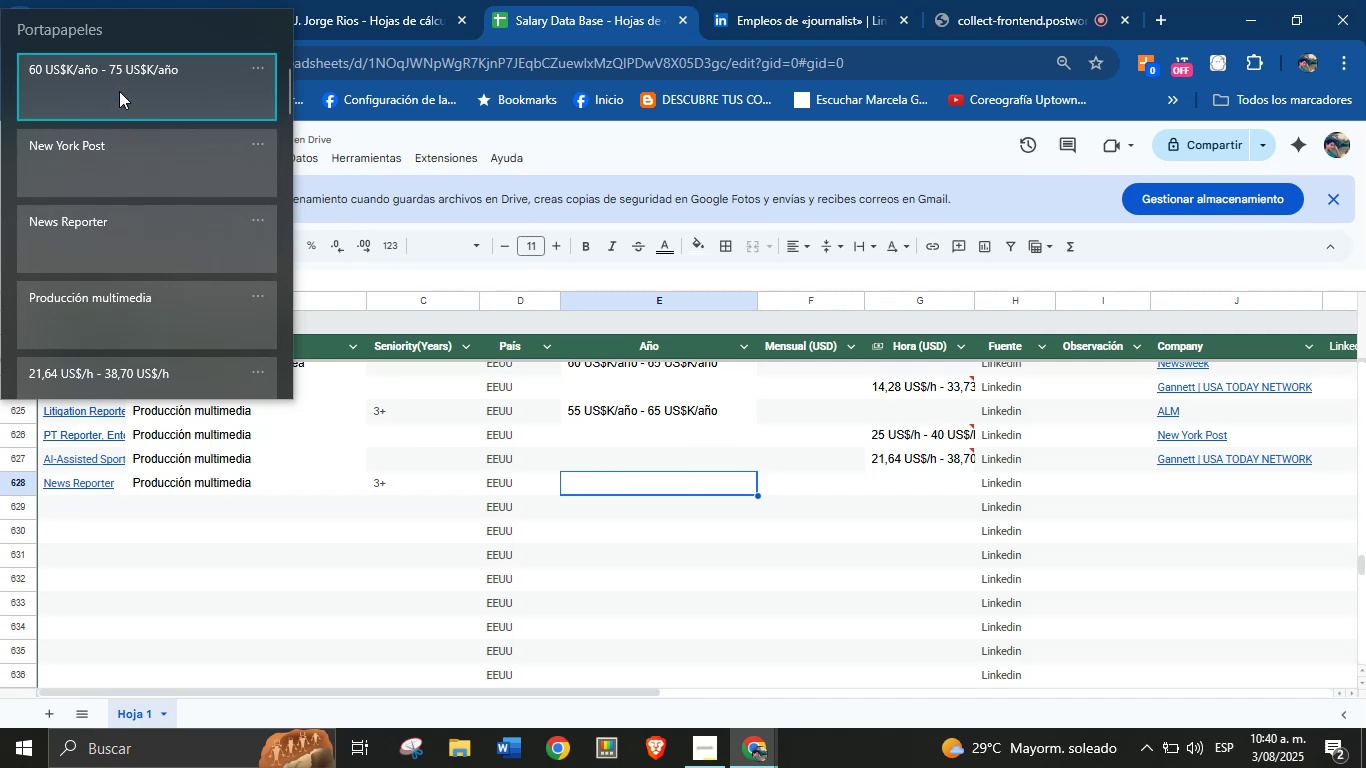 
key(Control+ControlLeft)
 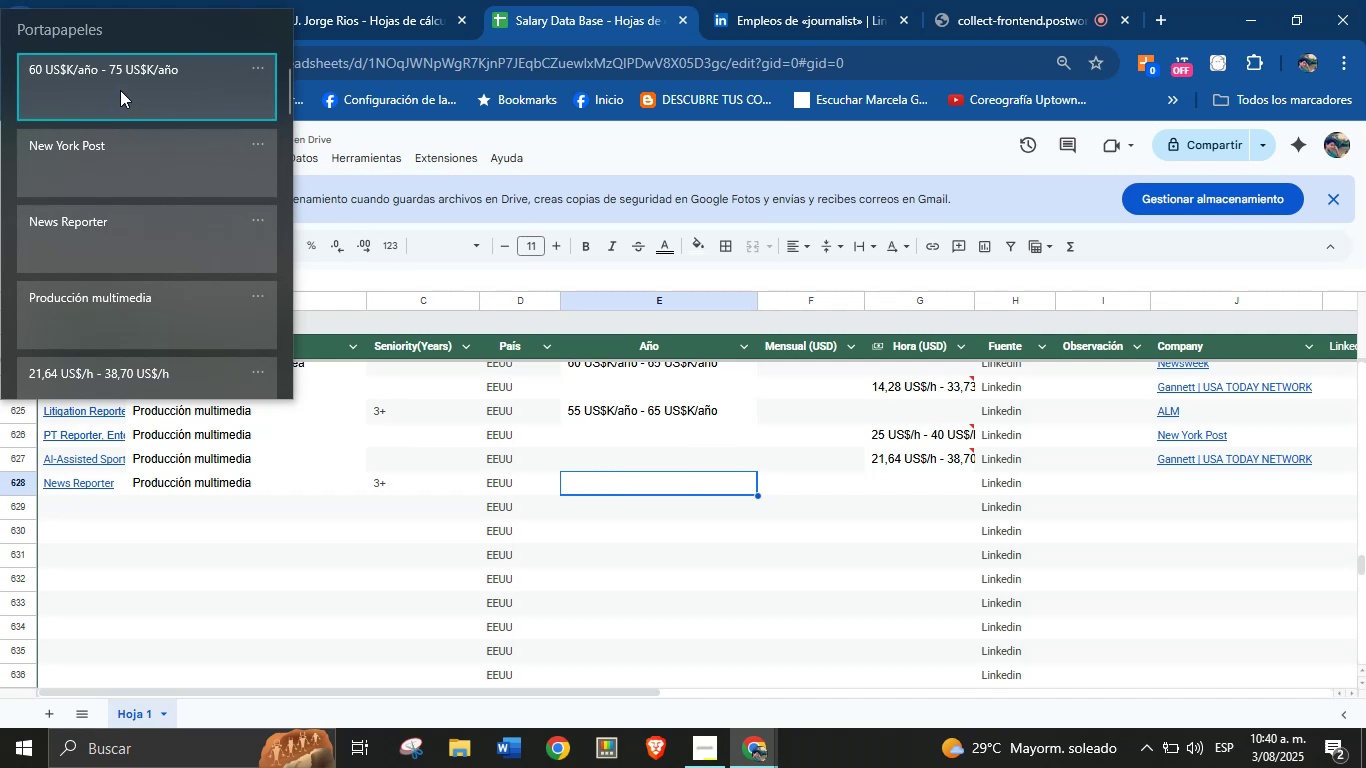 
key(Control+V)
 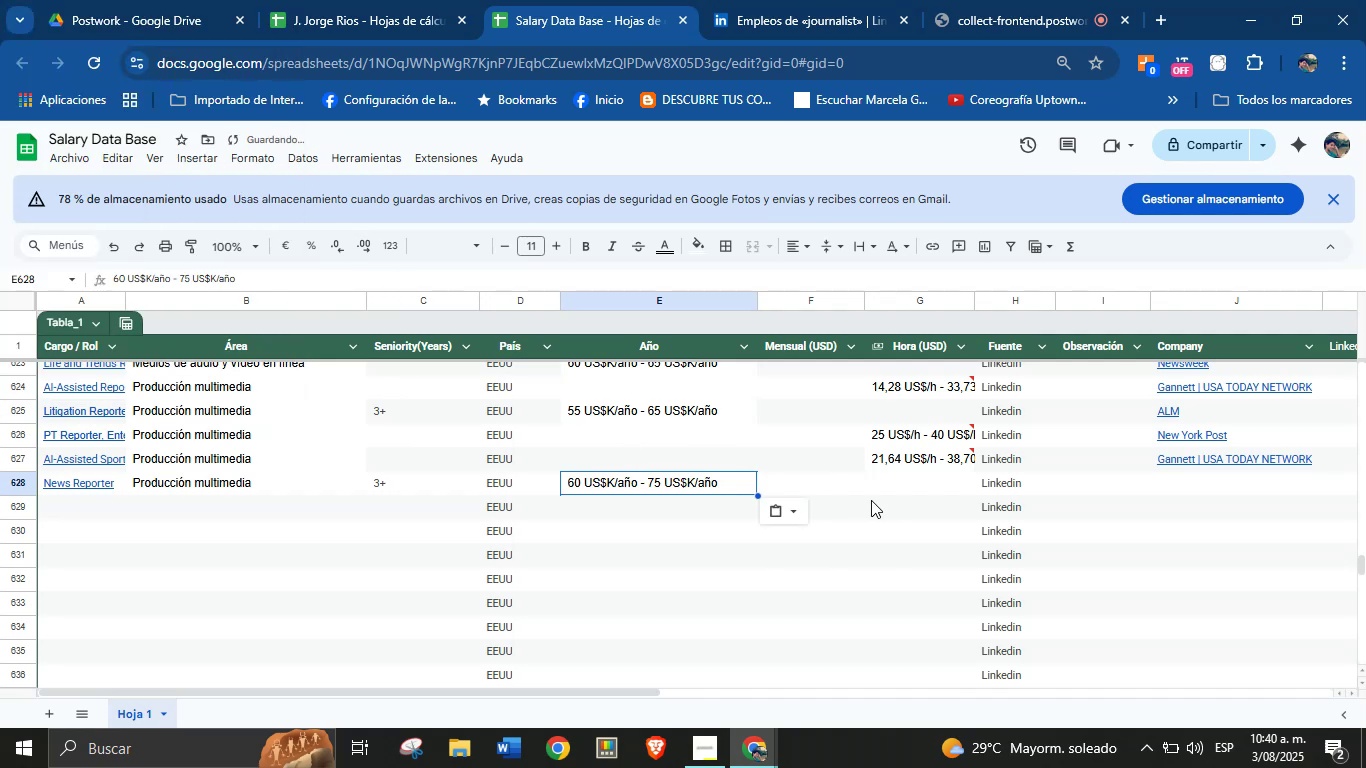 
left_click([891, 488])
 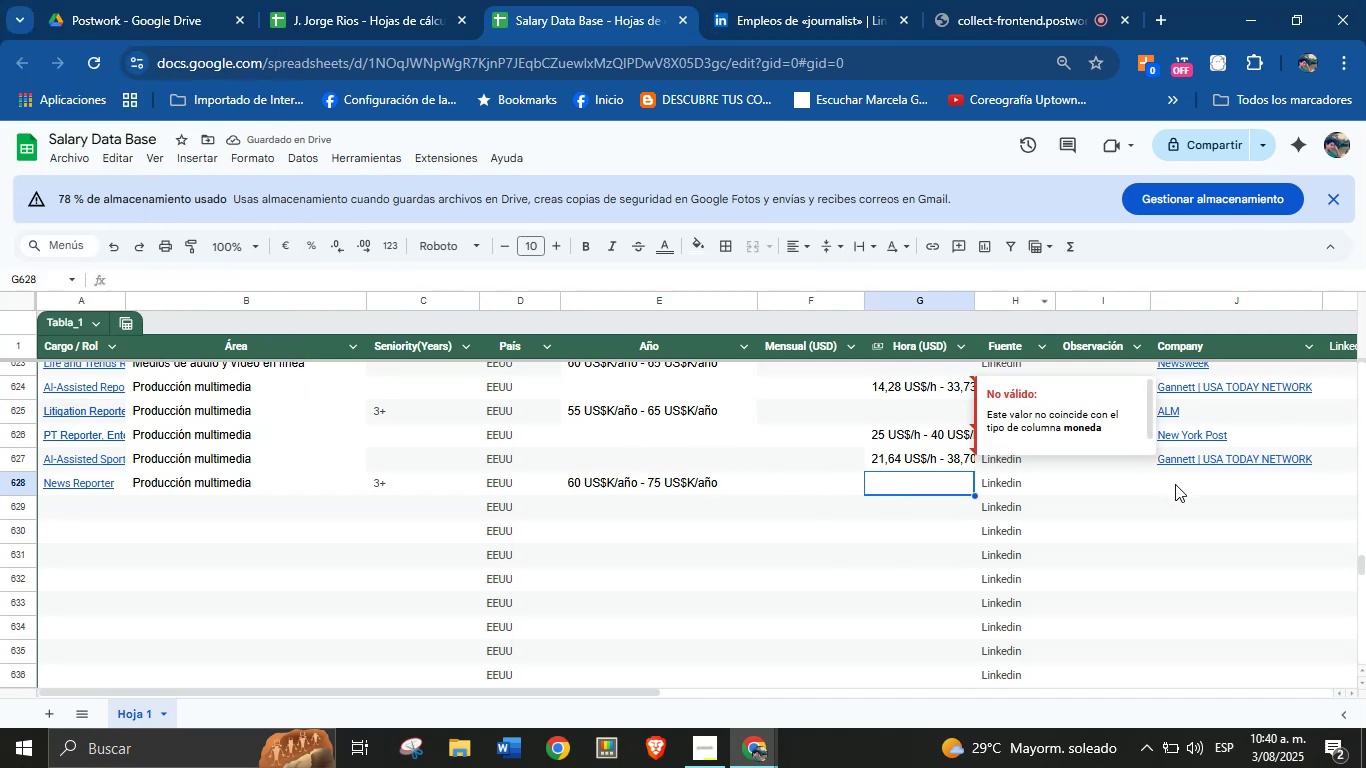 
left_click([1185, 490])
 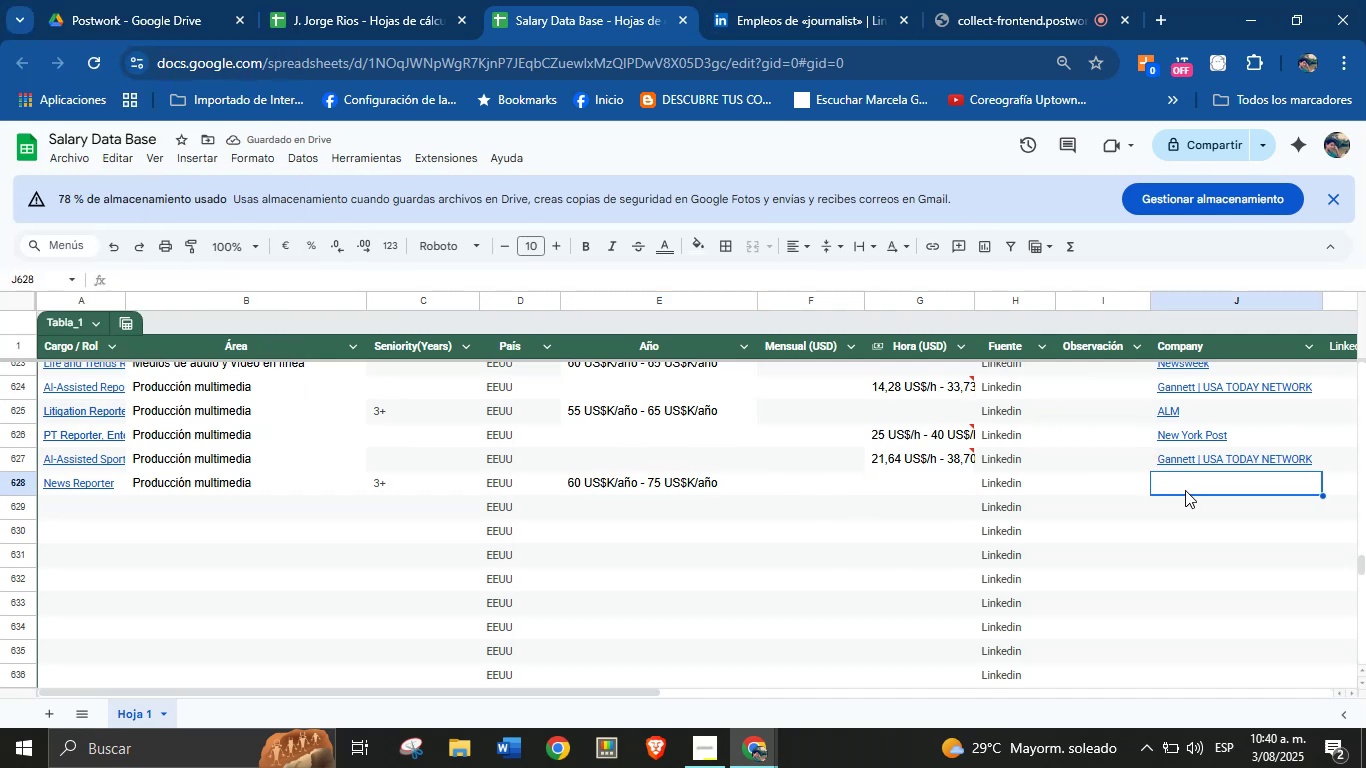 
key(Meta+MetaLeft)
 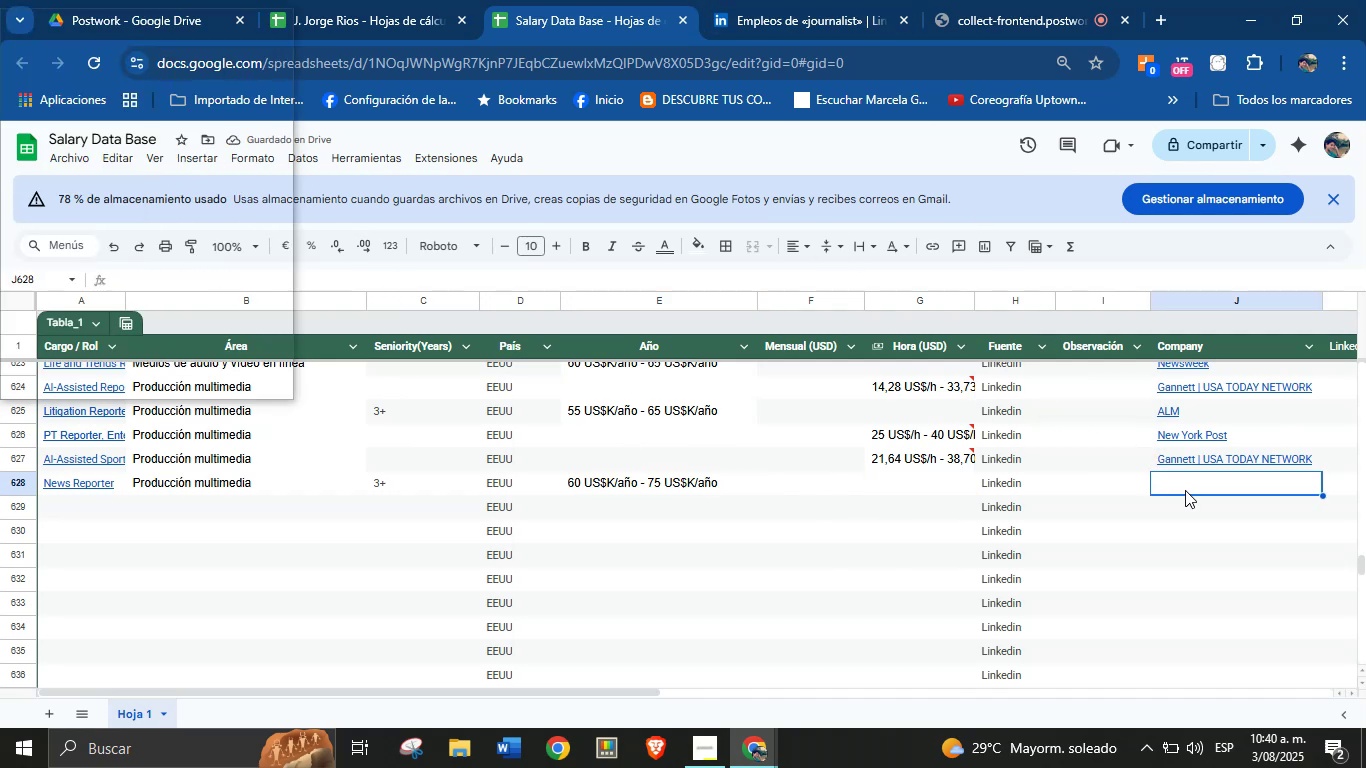 
key(Meta+MetaLeft)
 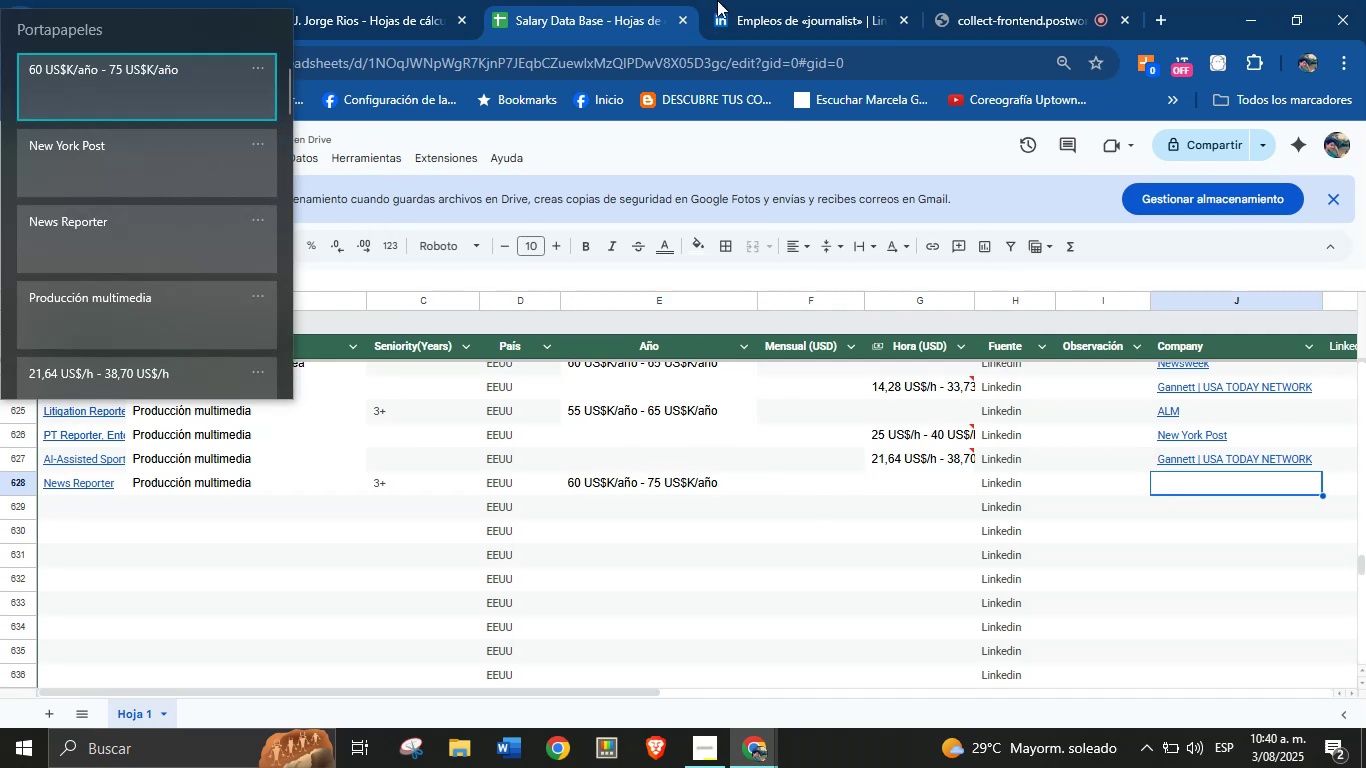 
hold_key(key=V, duration=5.12)
 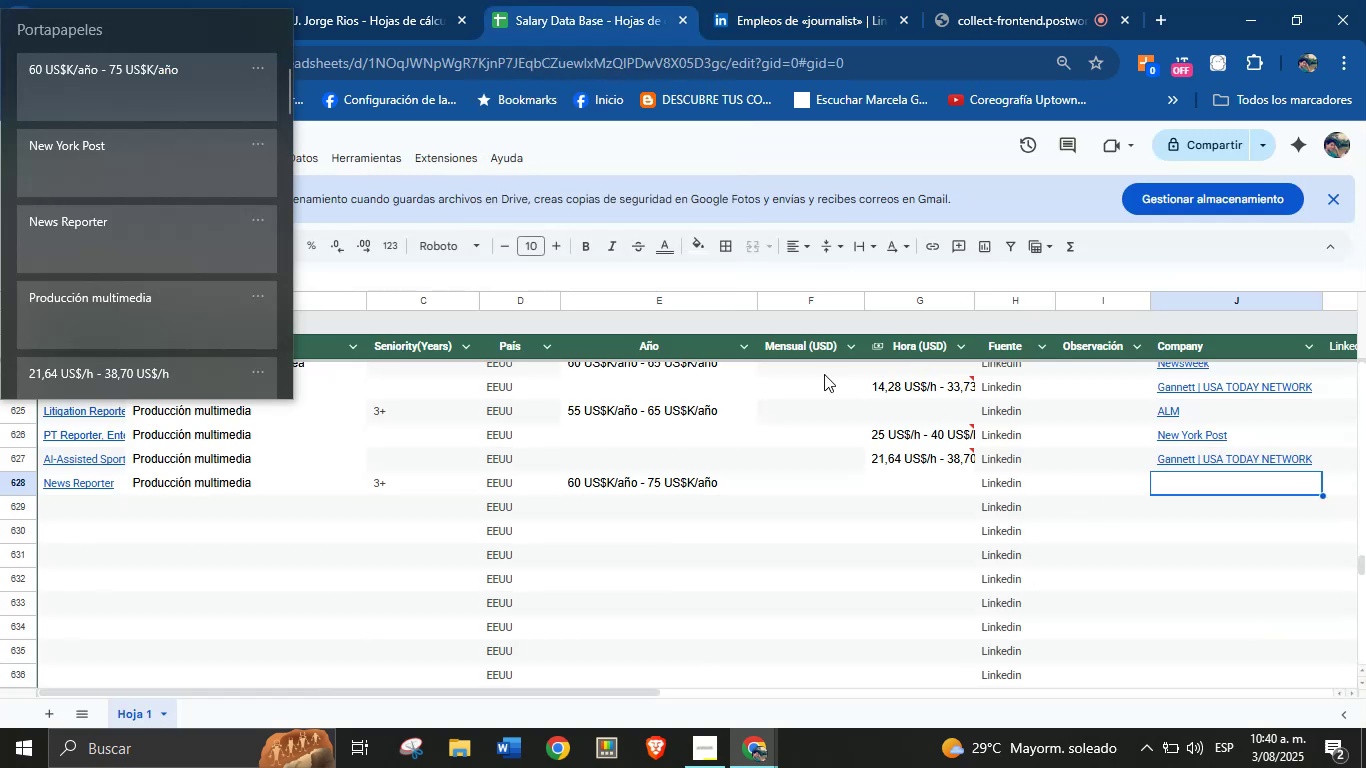 
double_click([780, 0])
 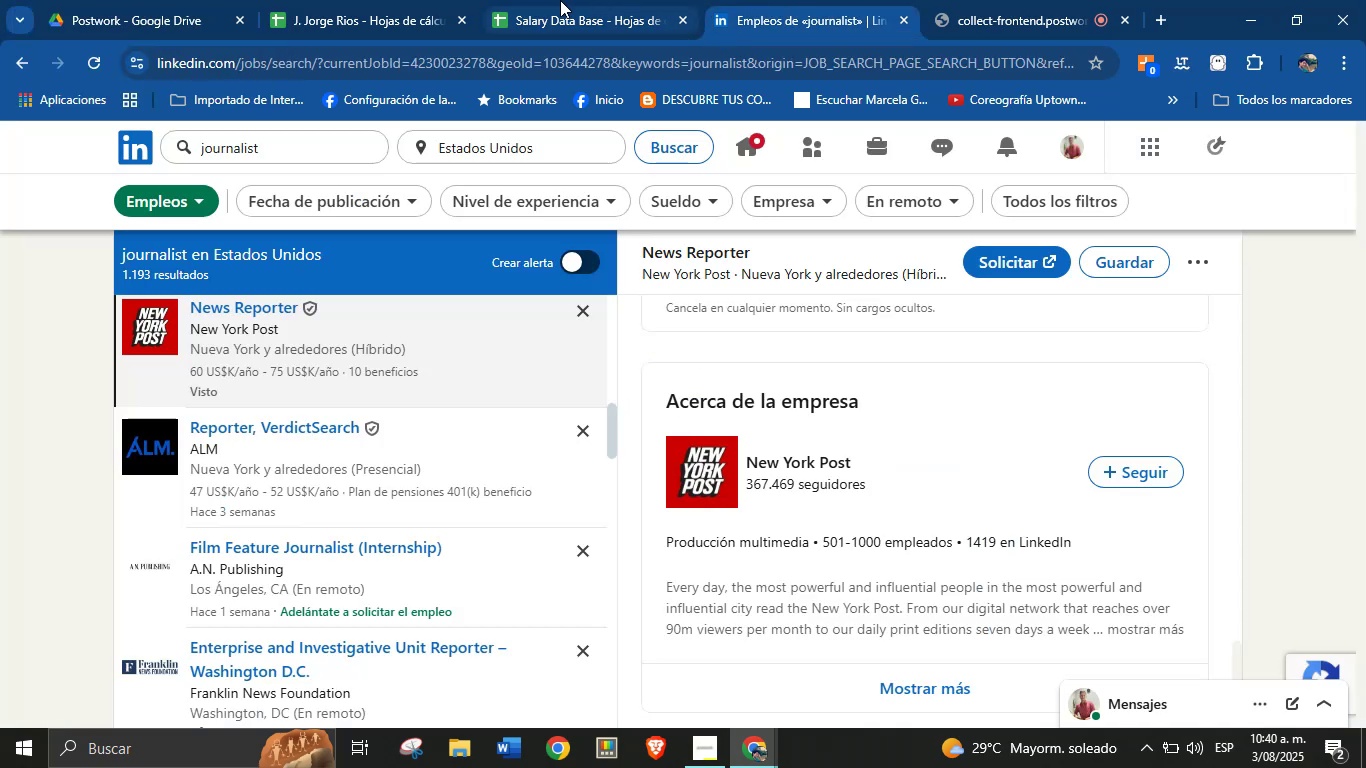 
left_click([571, 0])
 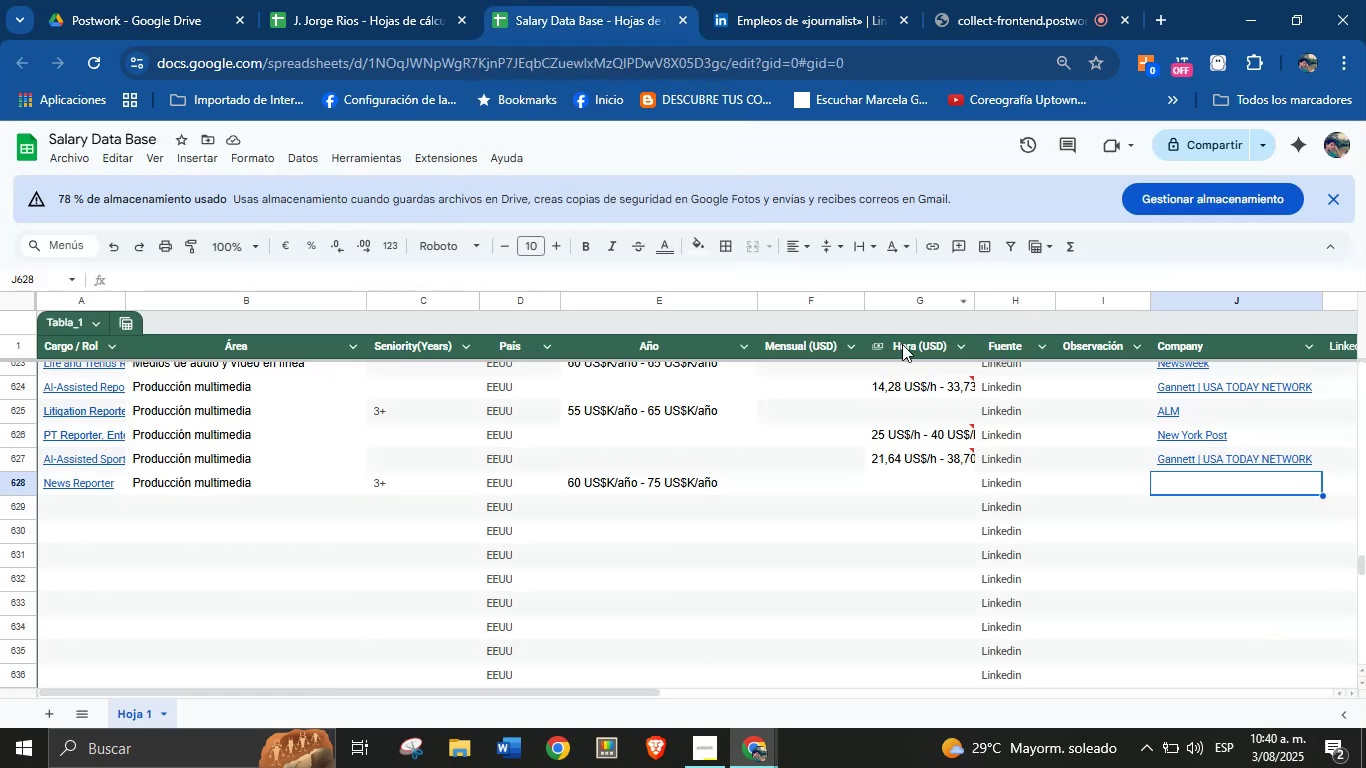 
key(Meta+MetaLeft)
 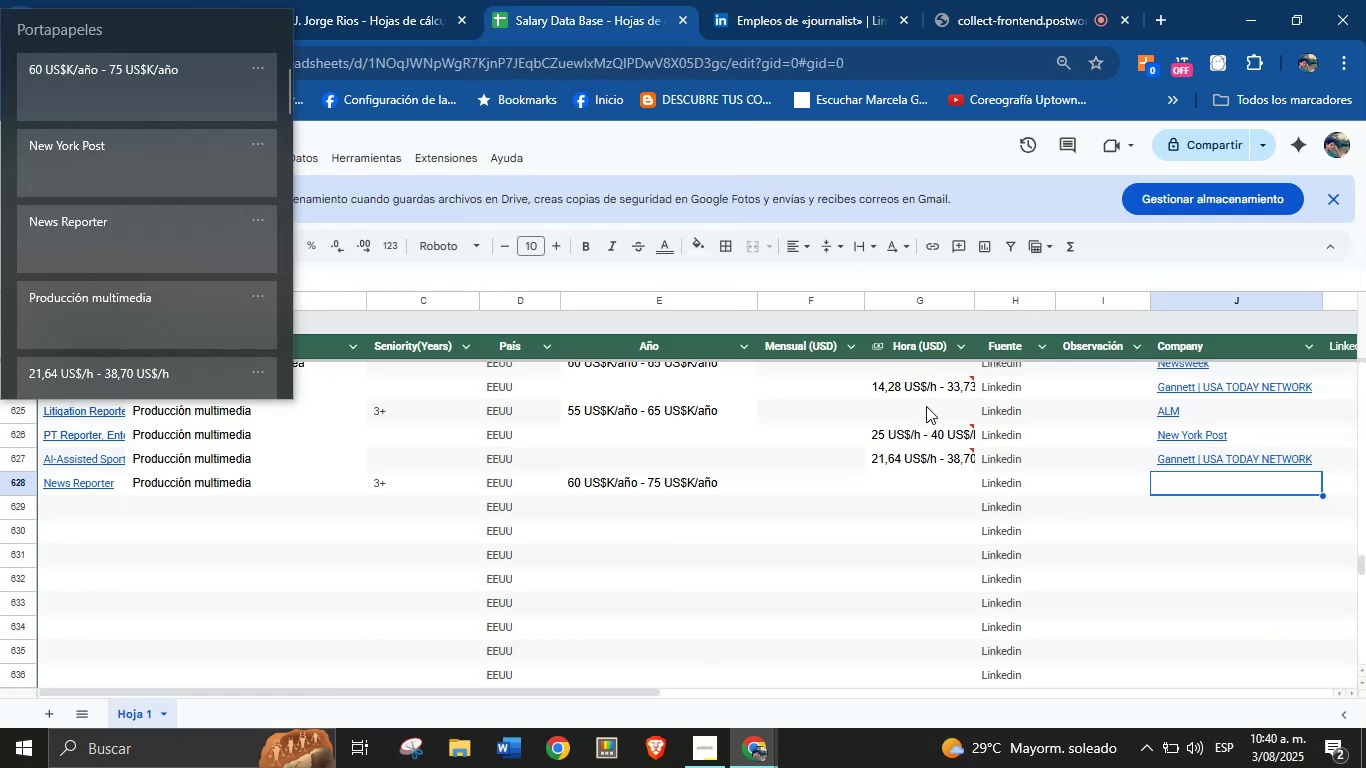 
key(Meta+MetaLeft)
 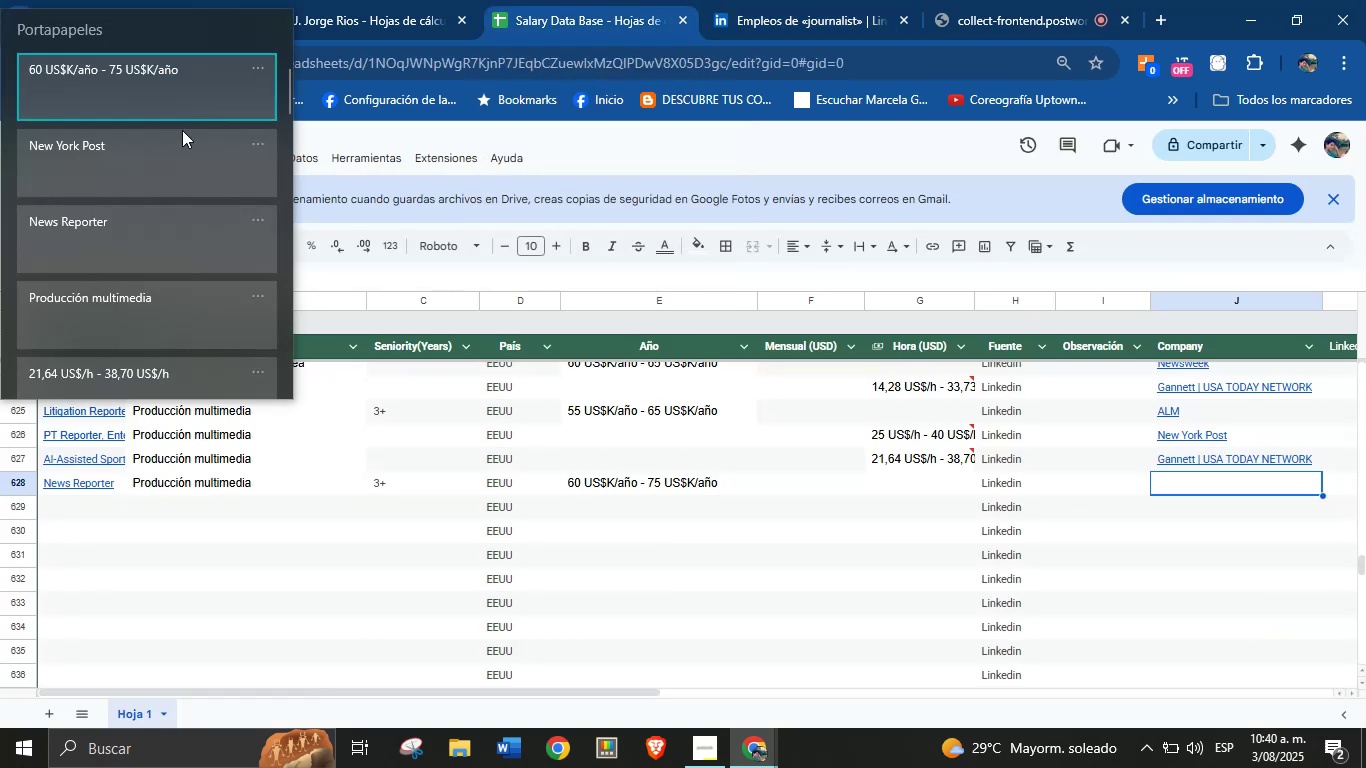 
left_click([136, 182])
 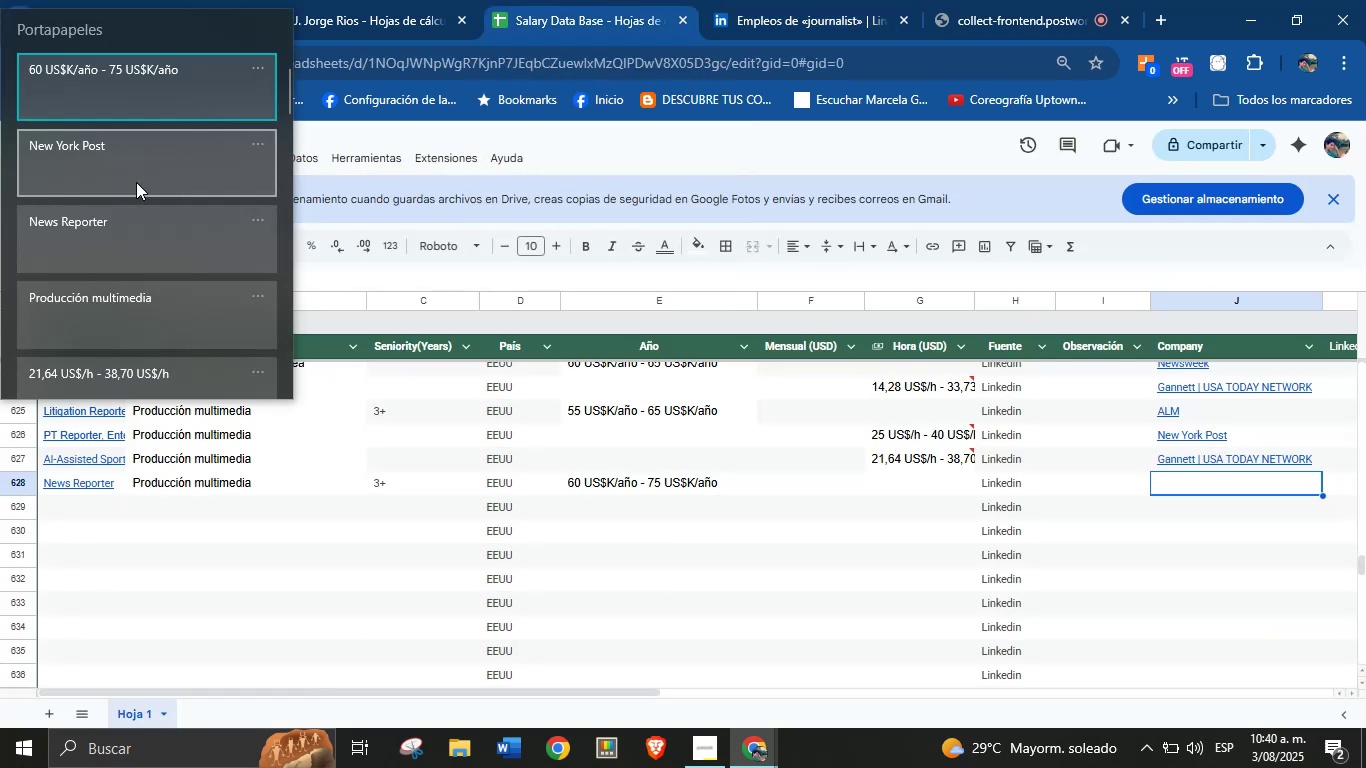 
key(Control+ControlLeft)
 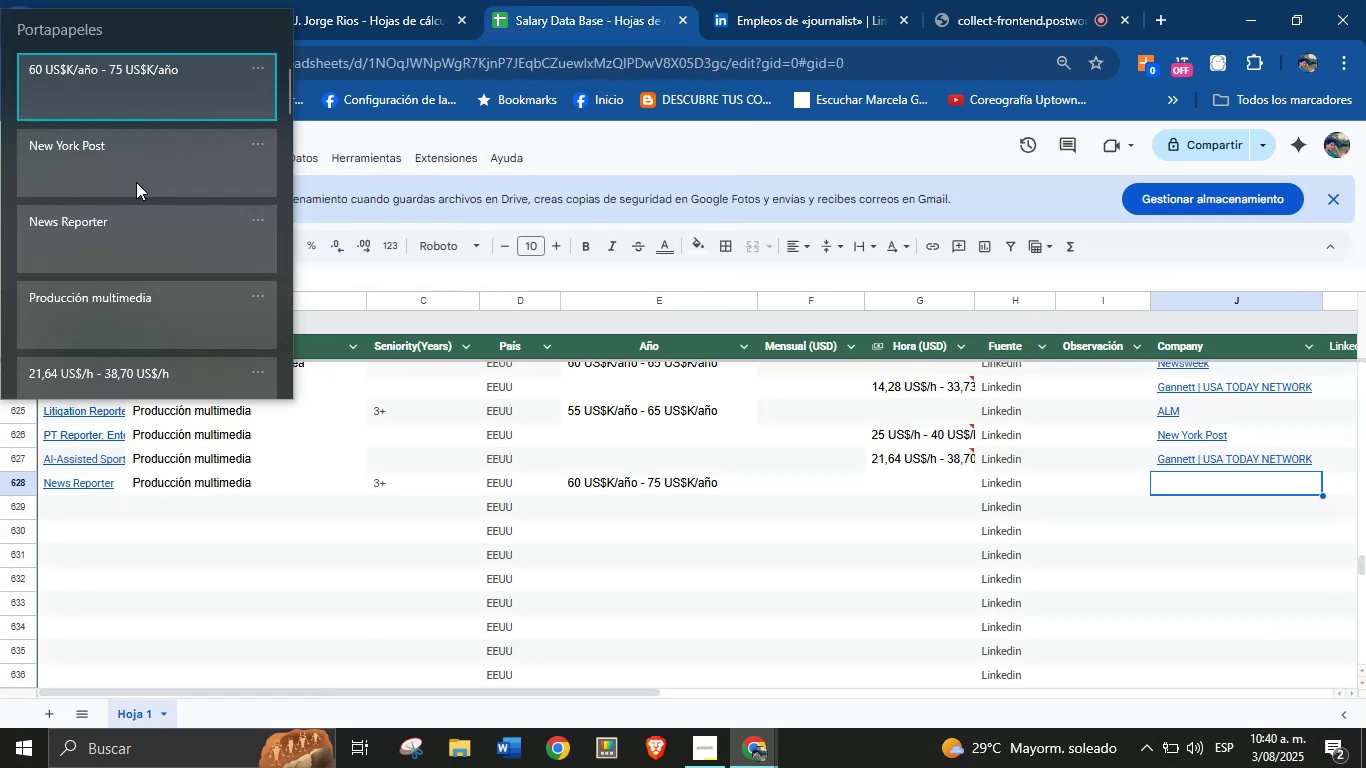 
key(Control+V)
 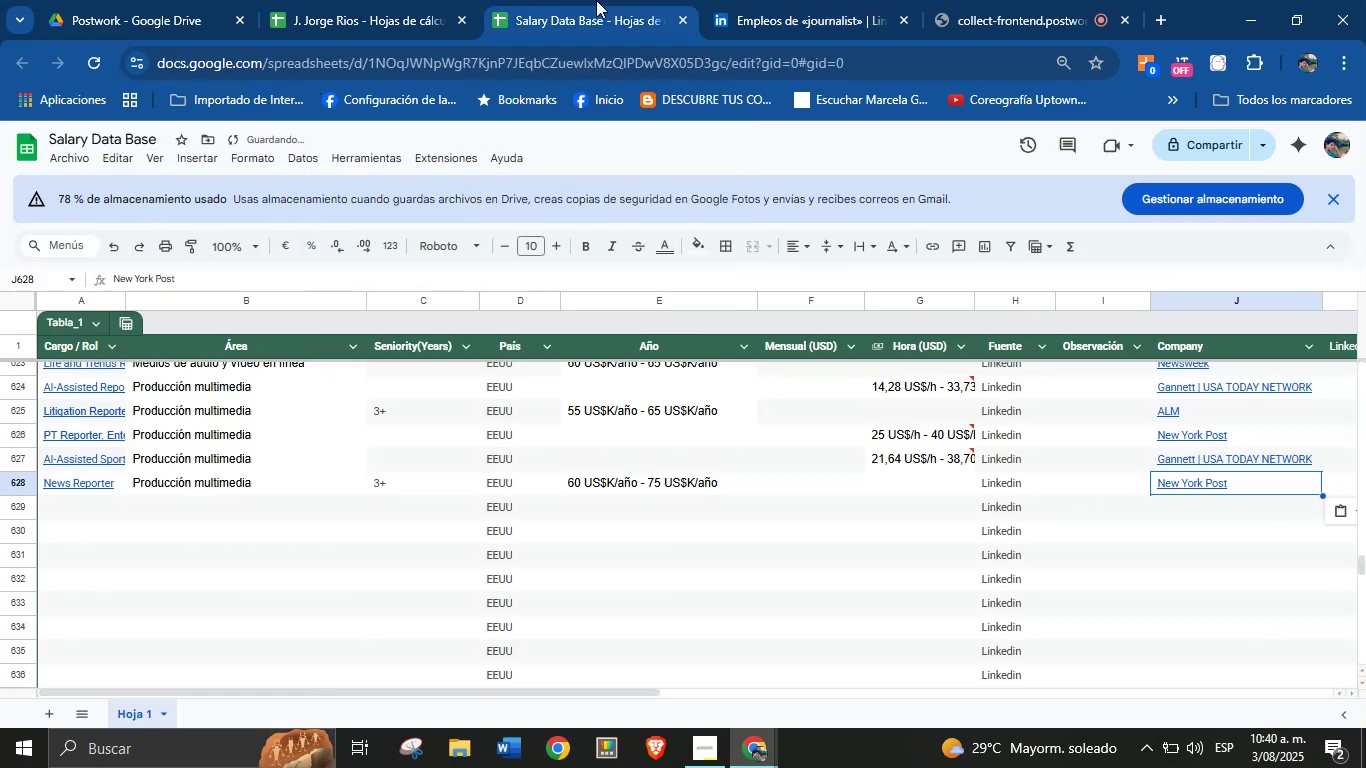 
left_click([753, 0])
 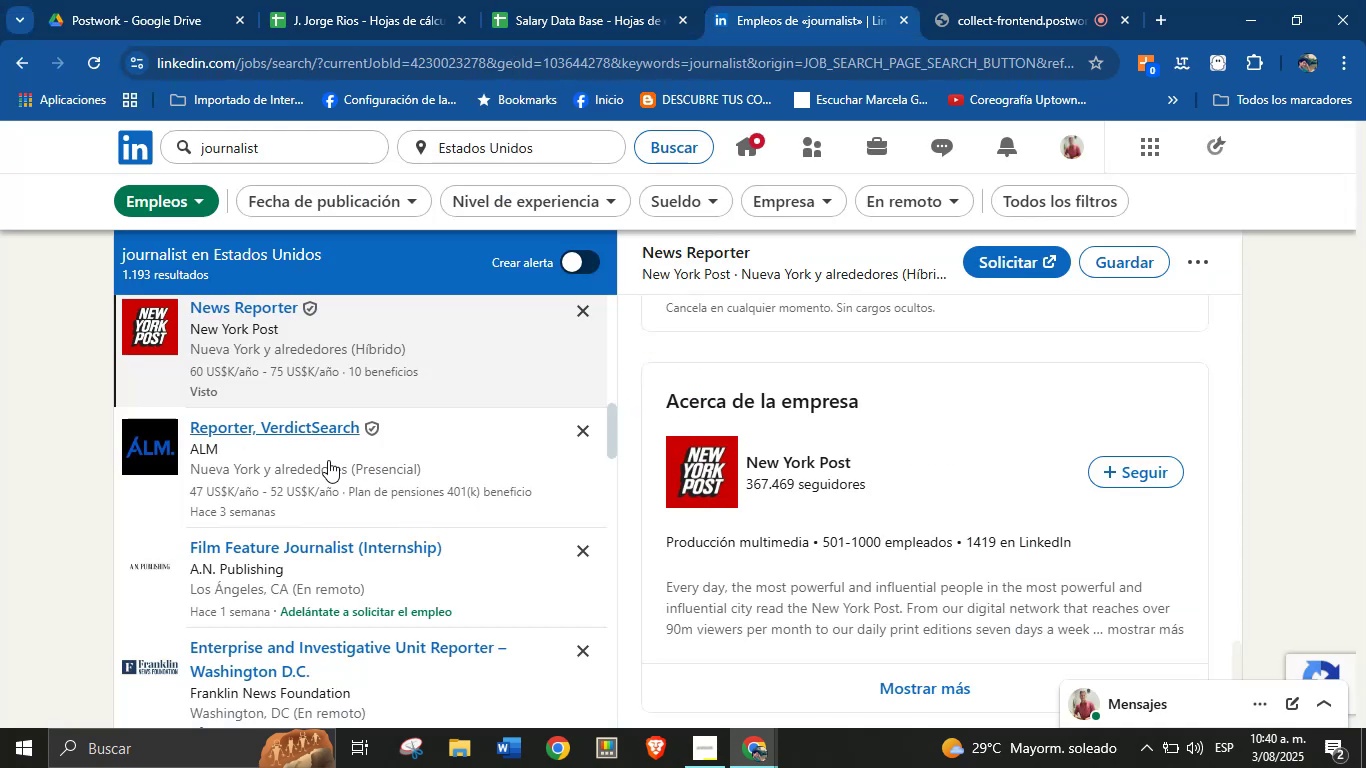 
left_click([328, 461])
 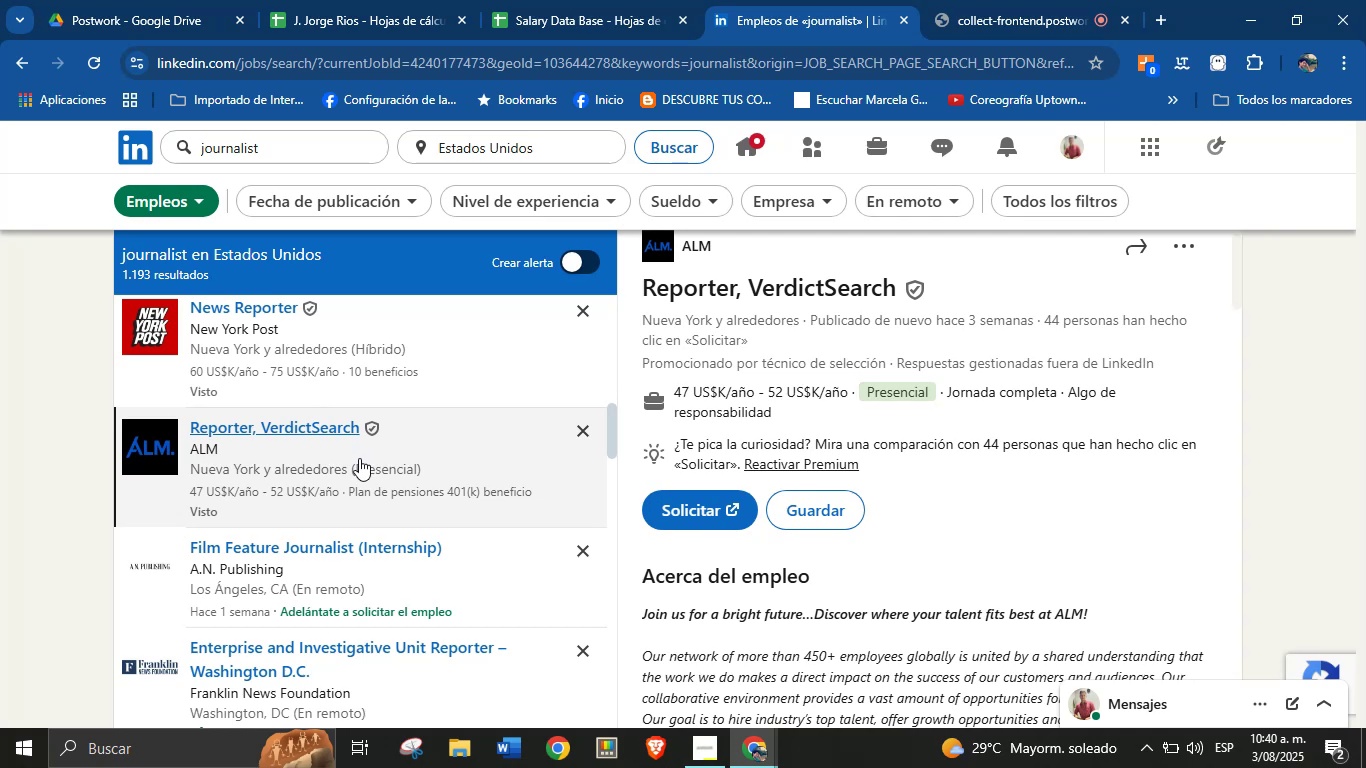 
wait(5.49)
 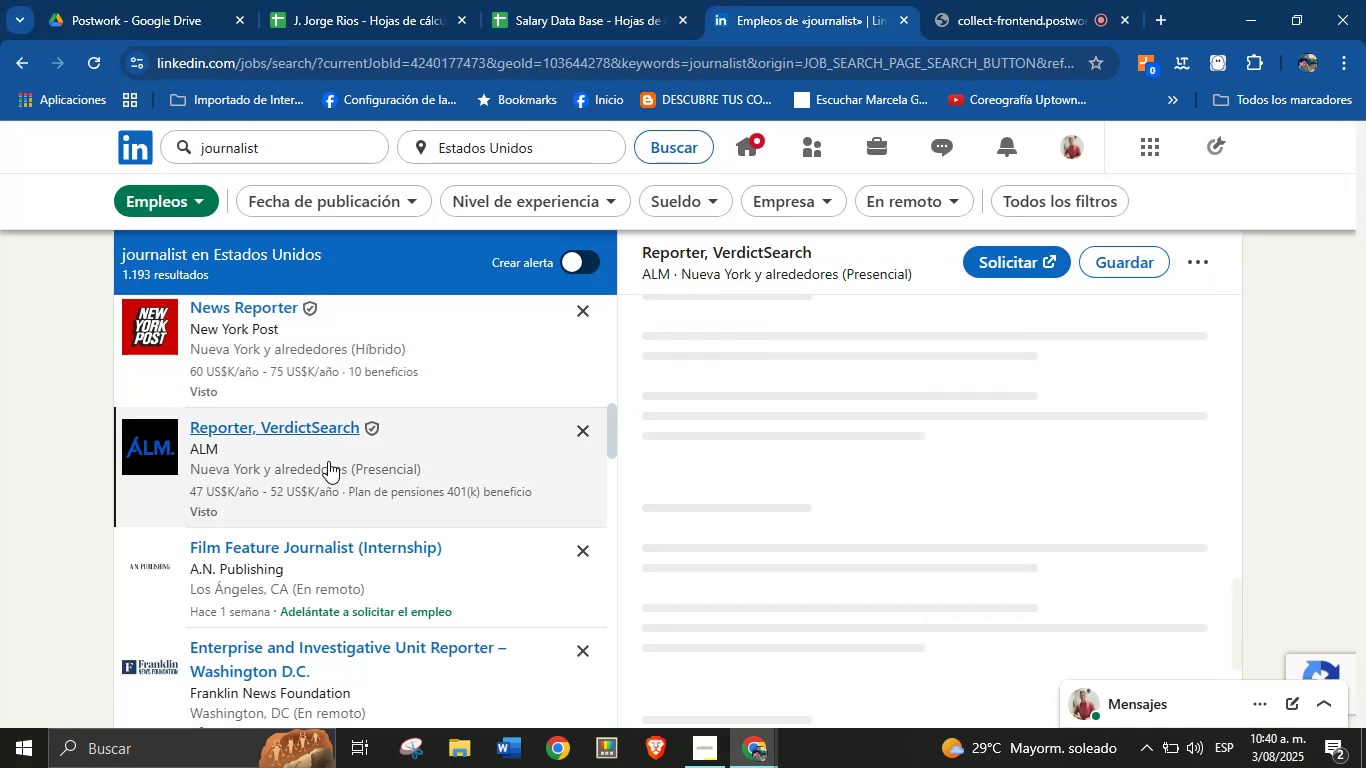 
scroll: coordinate [925, 409], scroll_direction: up, amount: 4.0
 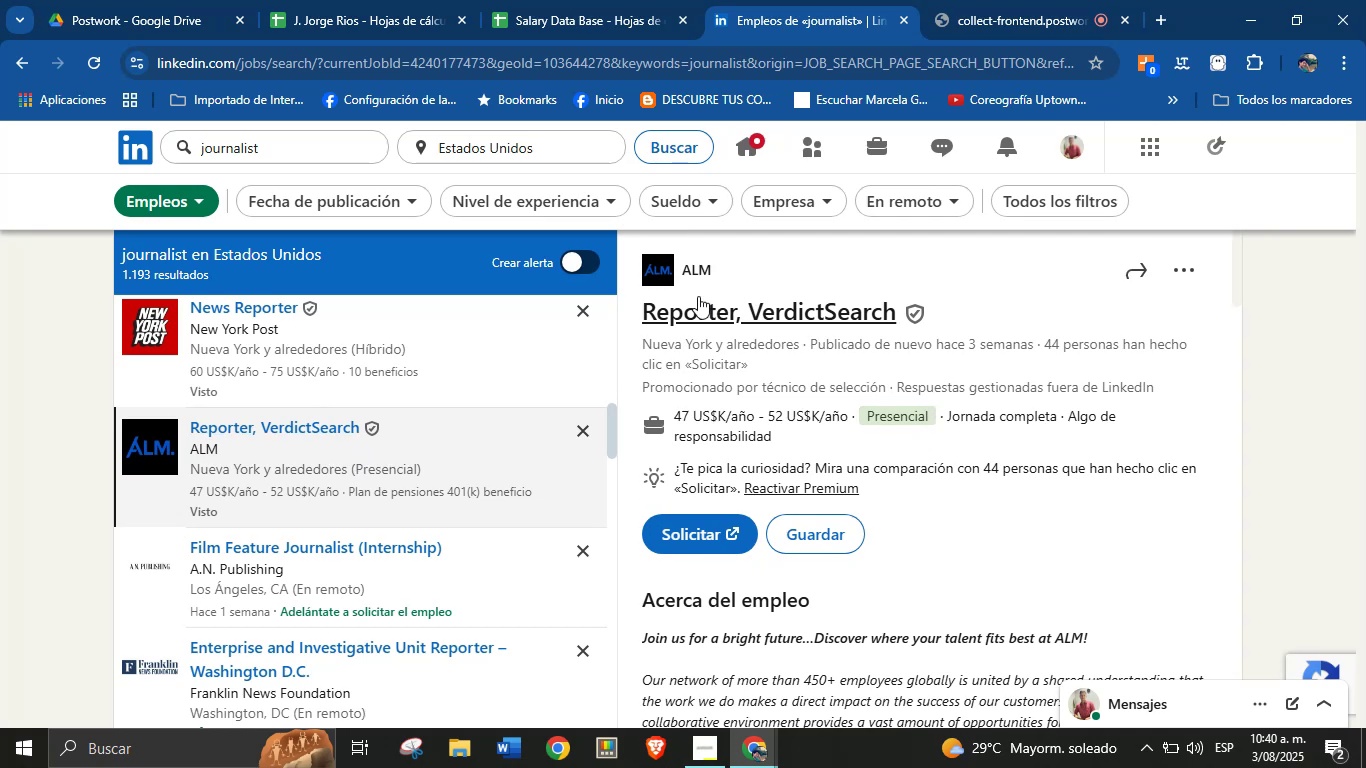 
left_click_drag(start_coordinate=[743, 271], to_coordinate=[683, 270])
 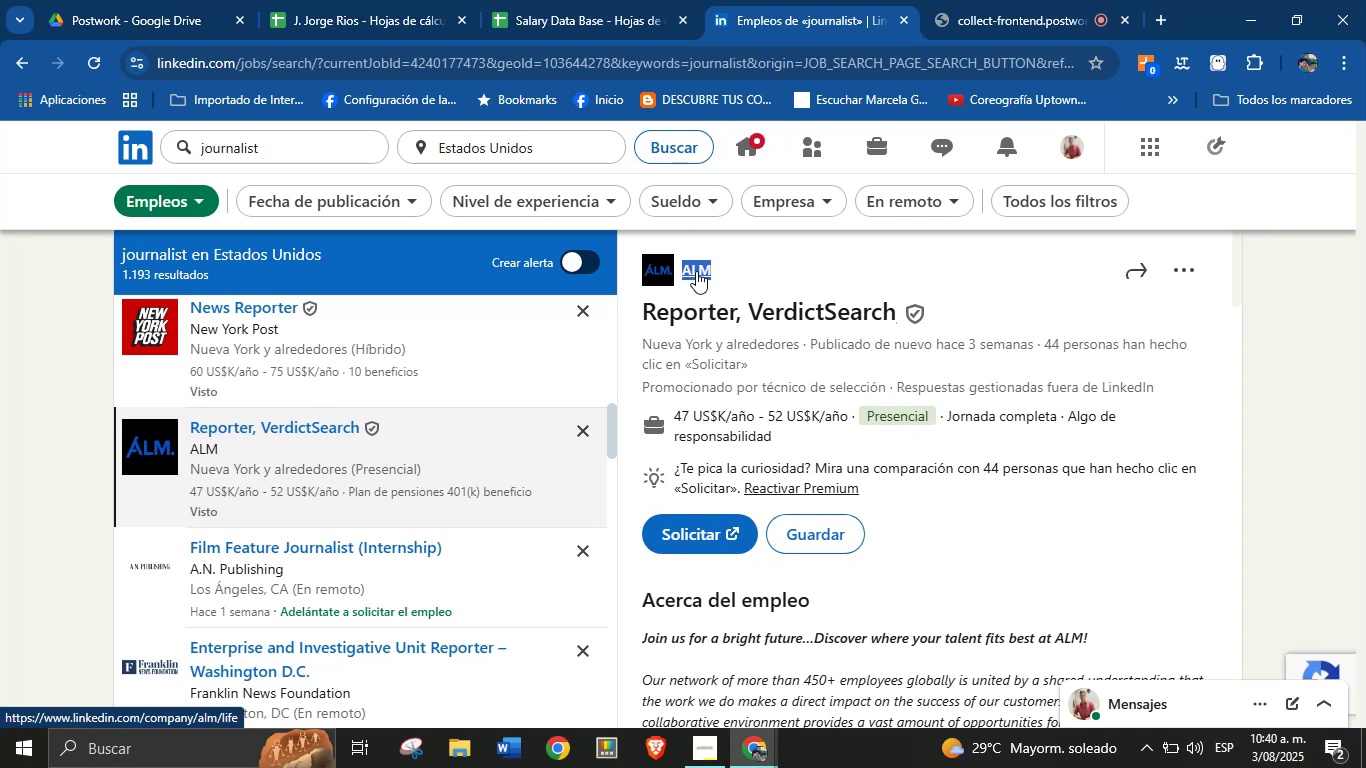 
key(Alt+AltLeft)
 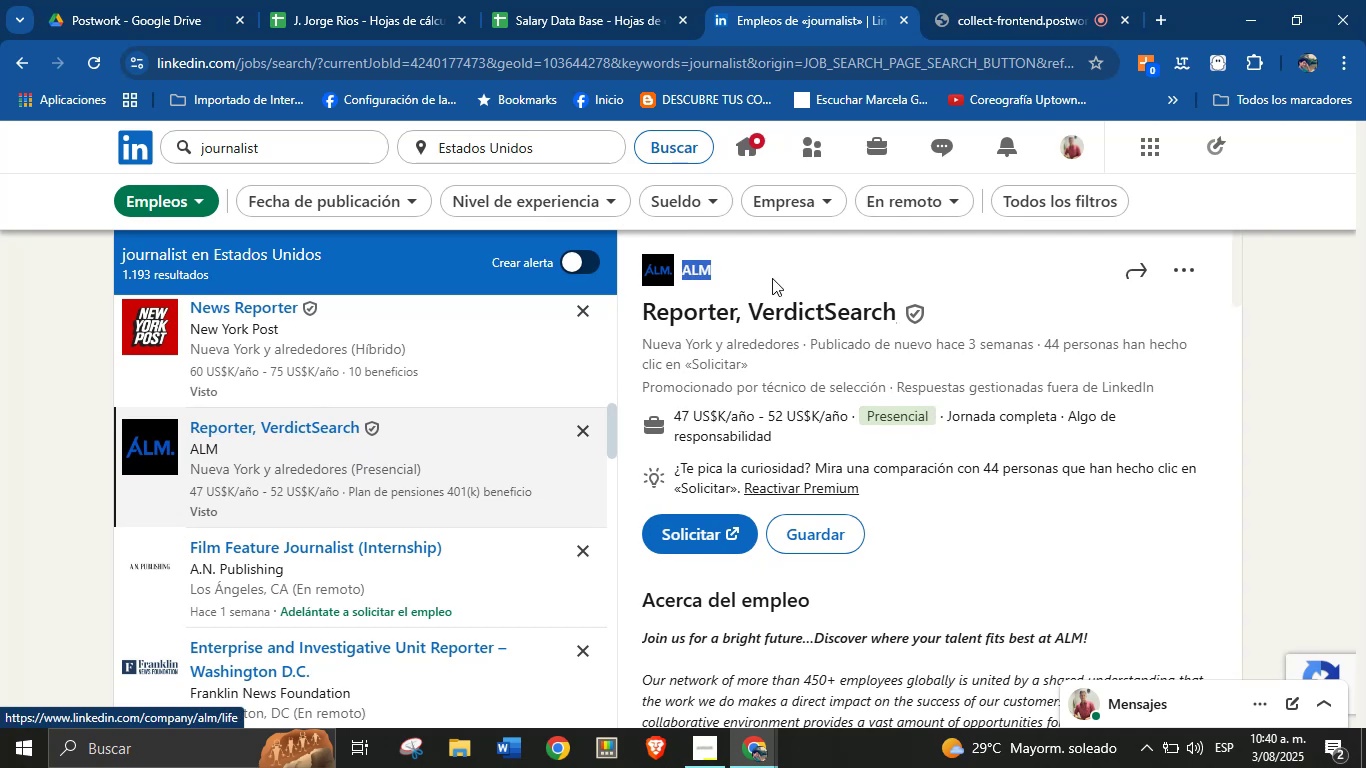 
key(Alt+Control+ControlLeft)
 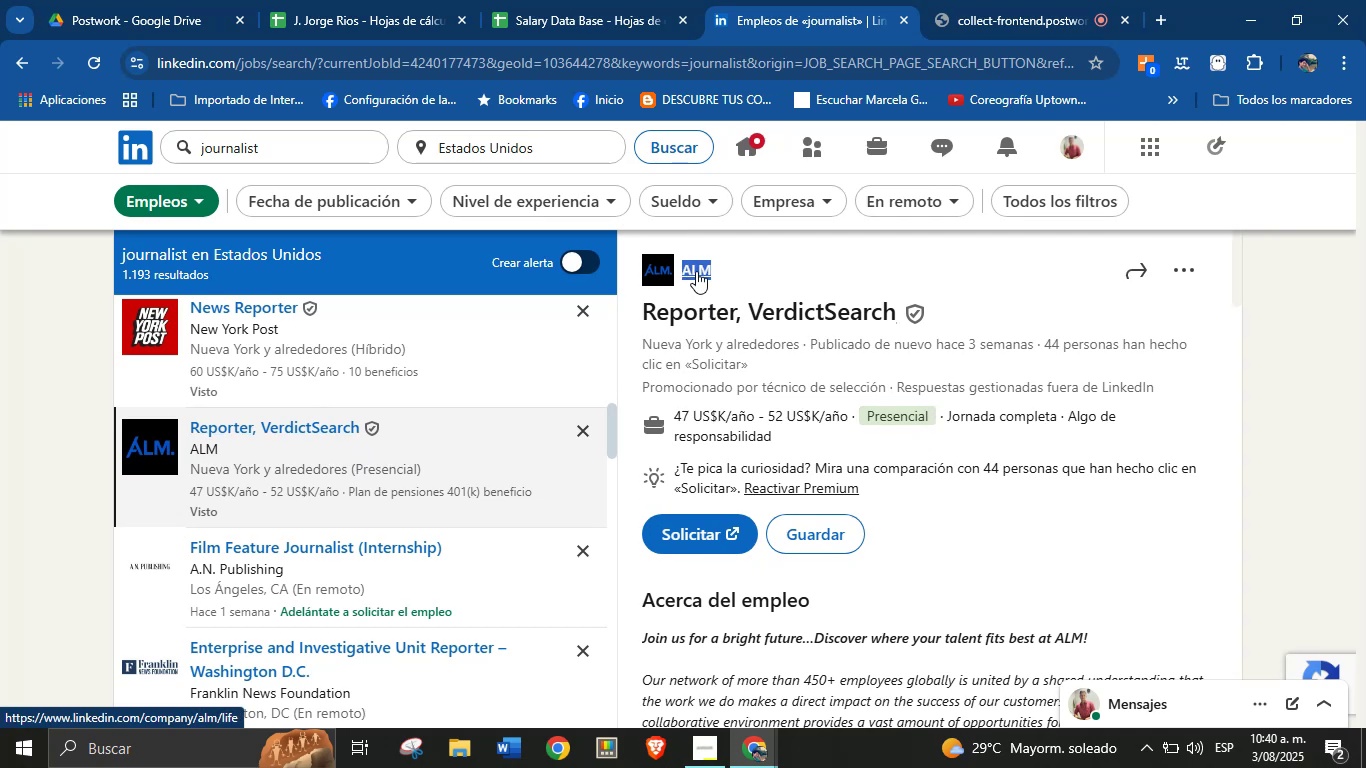 
key(Alt+Control+C)
 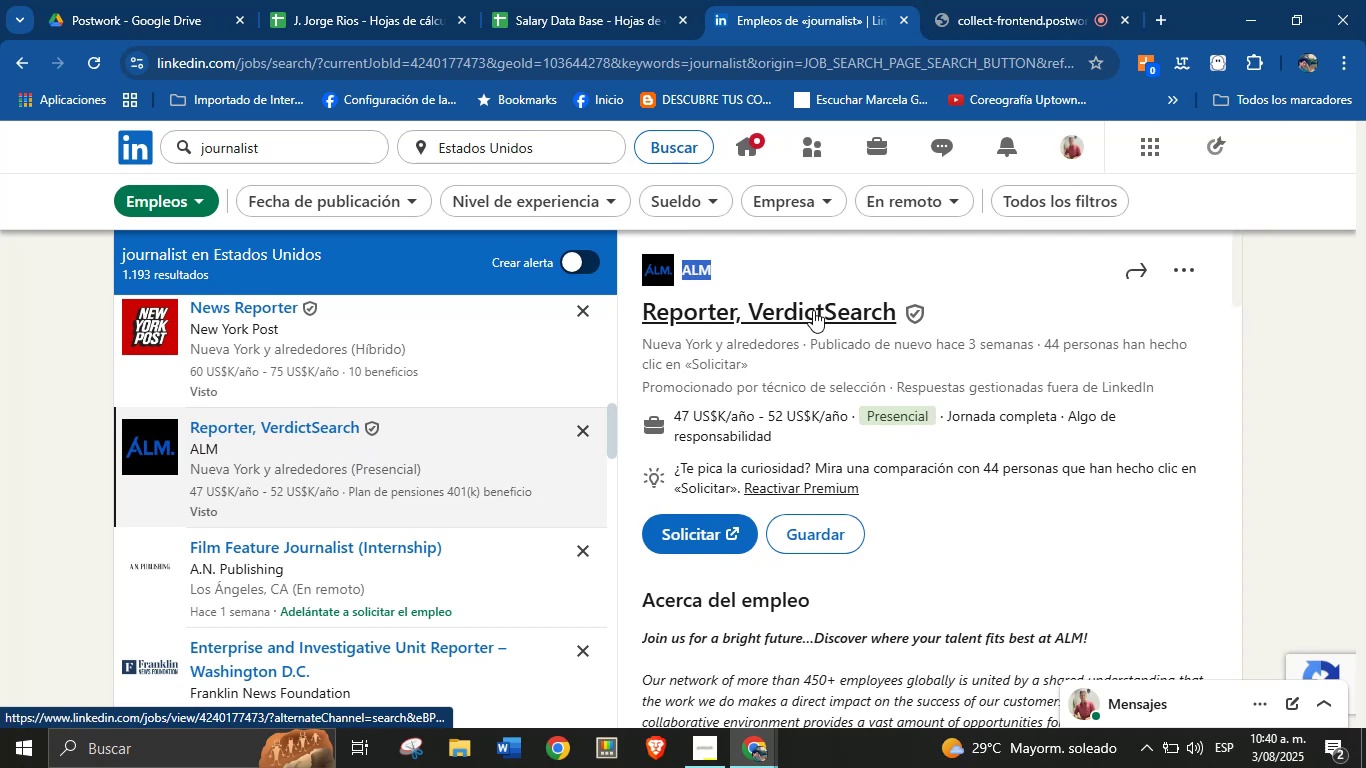 
left_click([864, 351])
 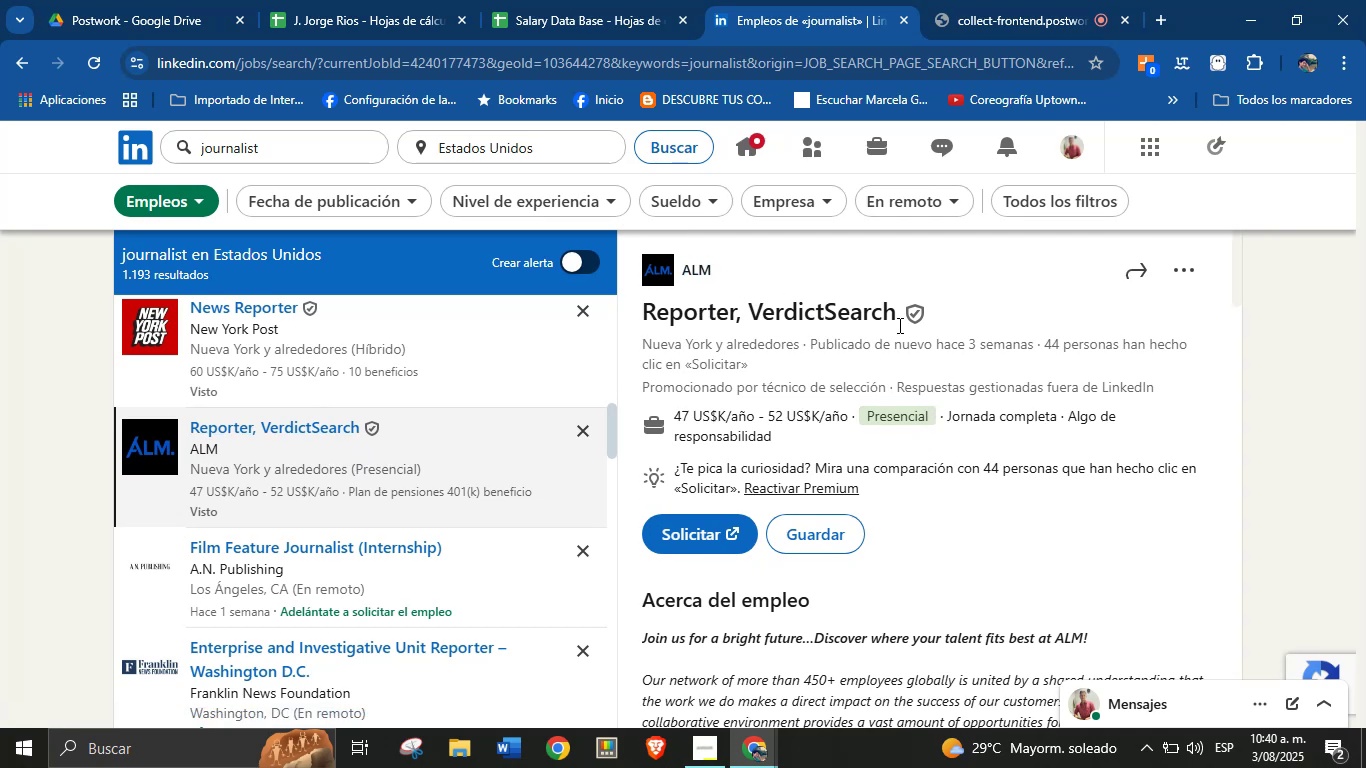 
left_click_drag(start_coordinate=[901, 320], to_coordinate=[648, 314])
 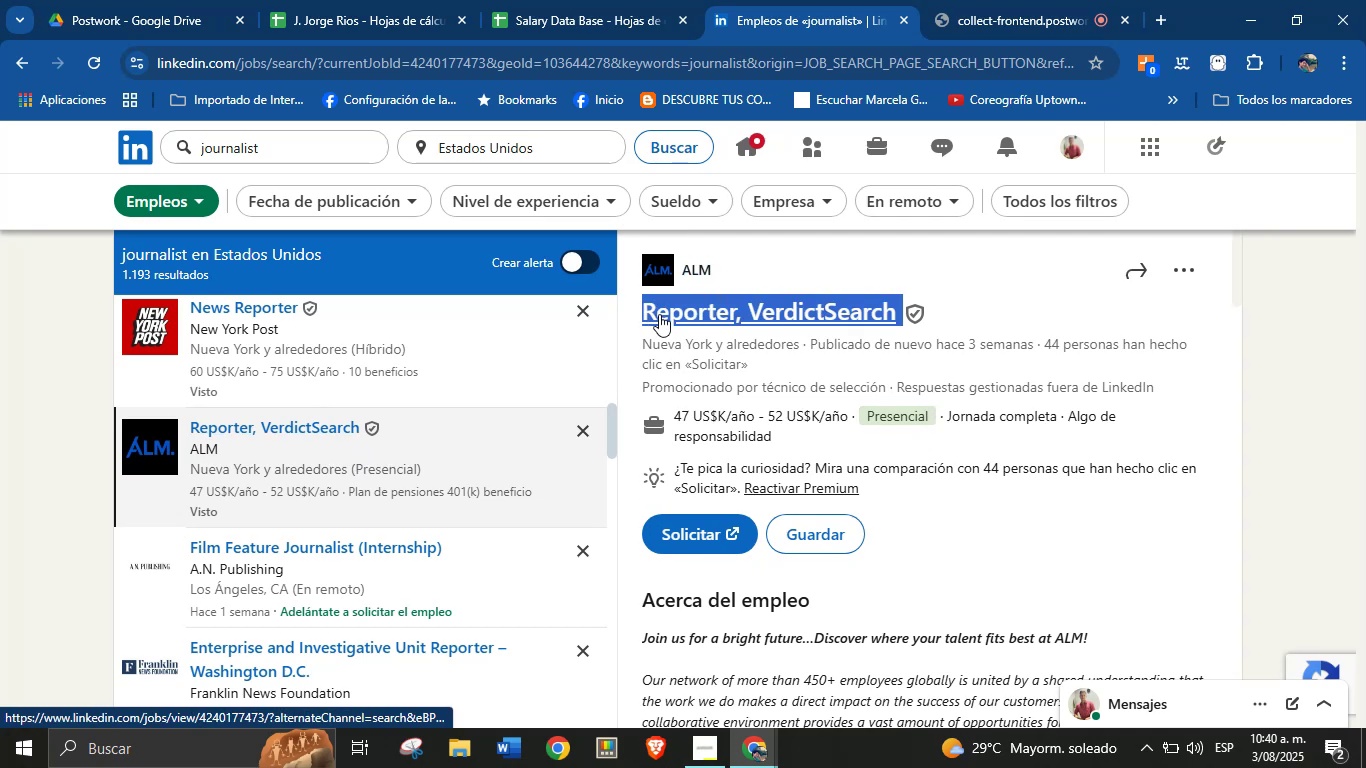 
key(Alt+Control+ControlLeft)
 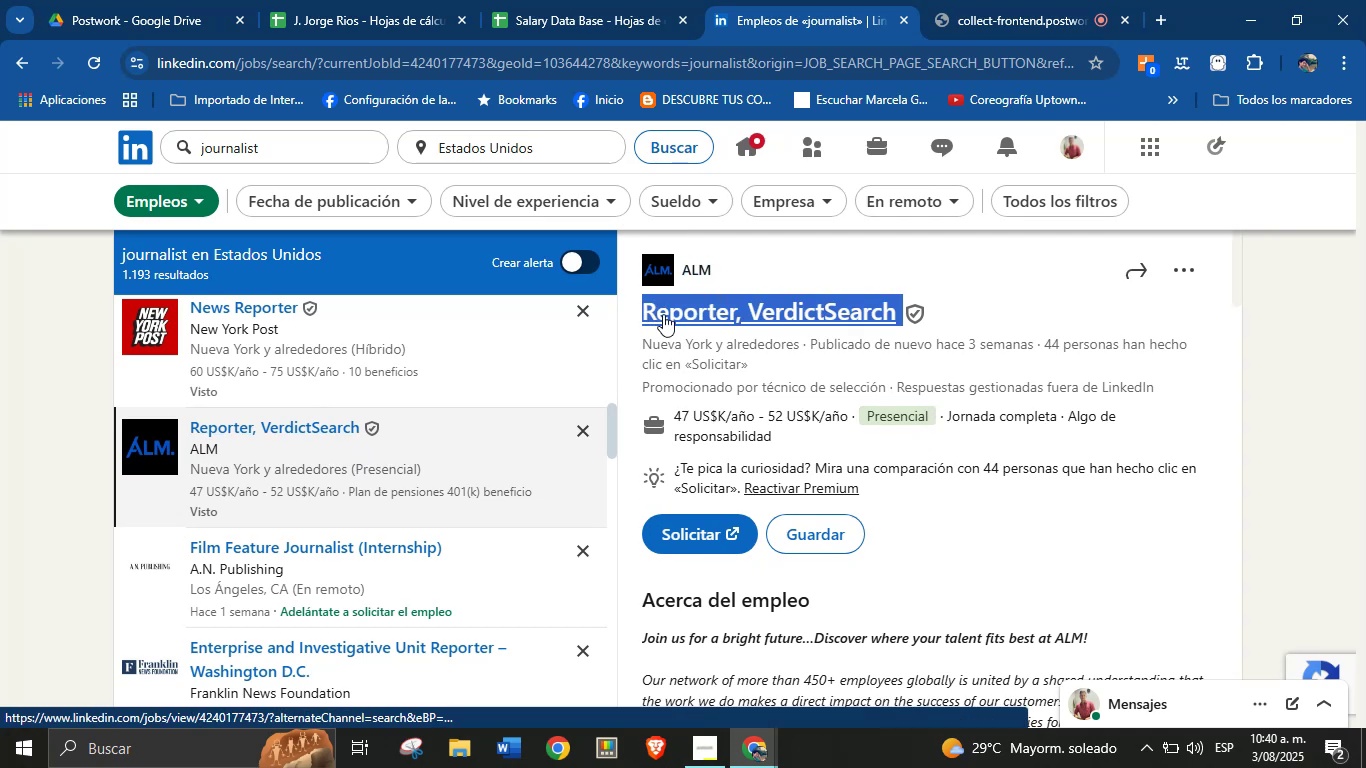 
key(Alt+AltLeft)
 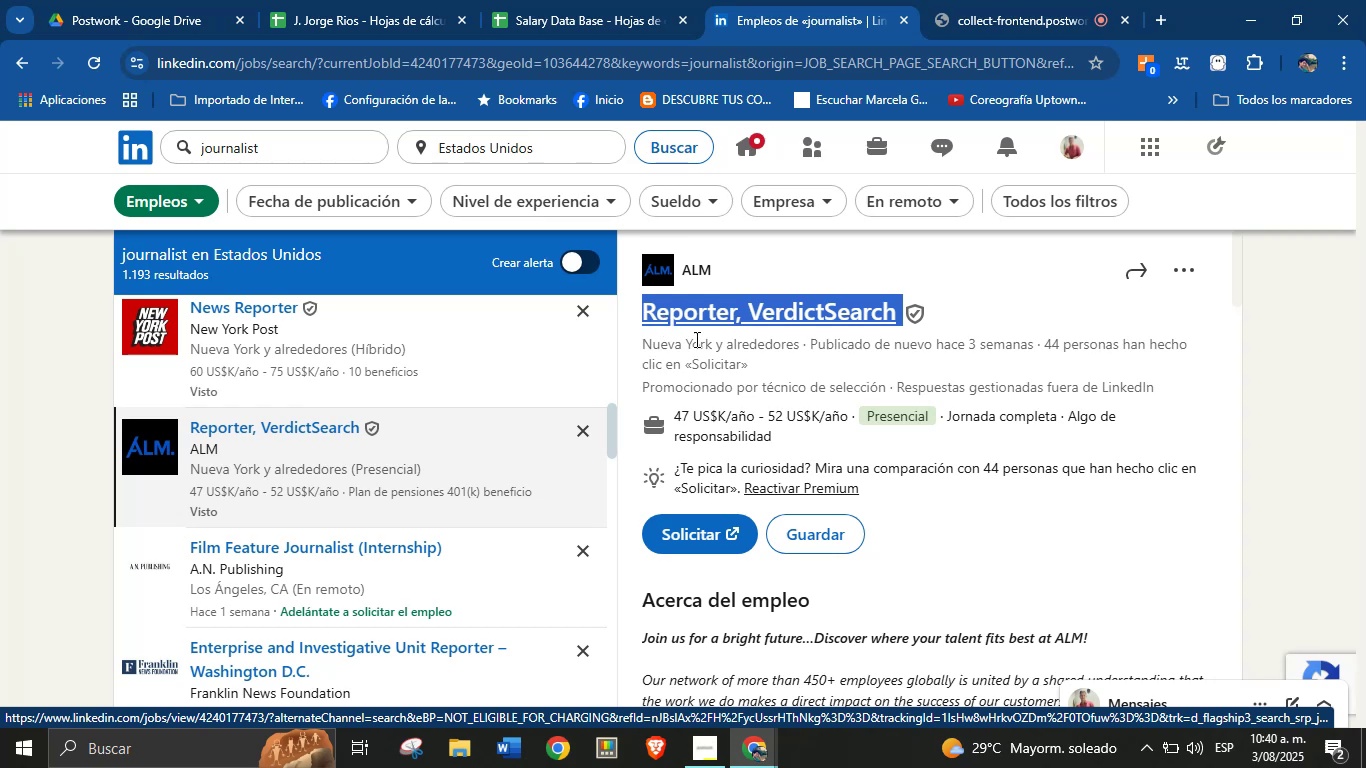 
key(Alt+Control+C)
 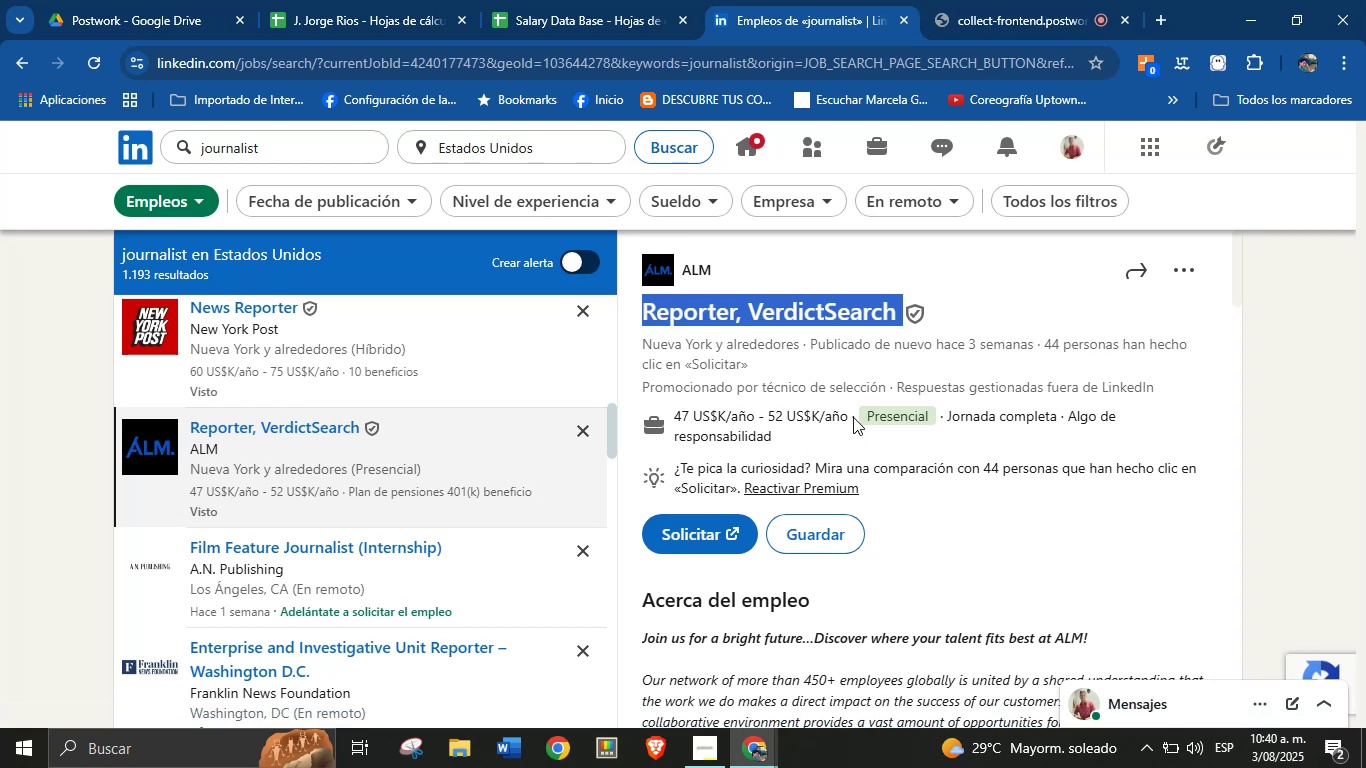 
left_click_drag(start_coordinate=[847, 418], to_coordinate=[659, 406])
 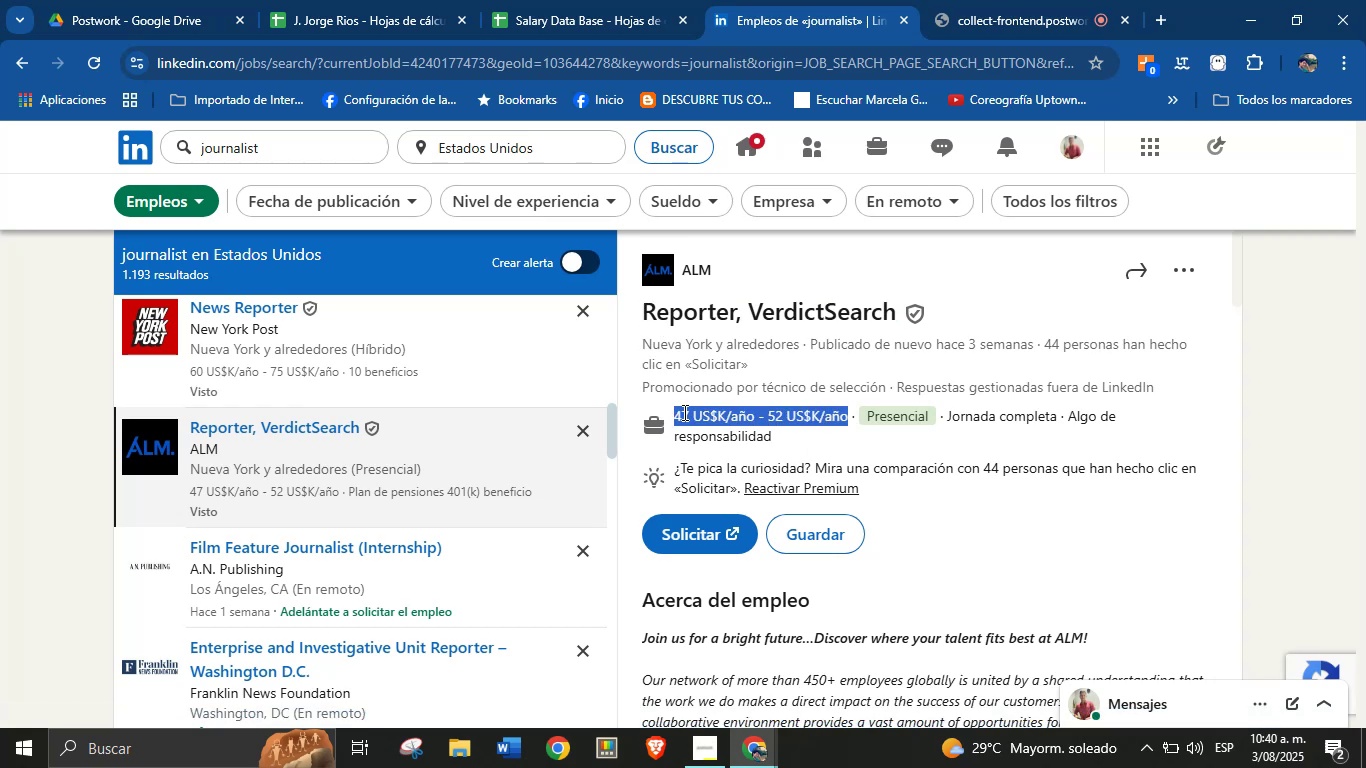 
key(Alt+Control+ControlLeft)
 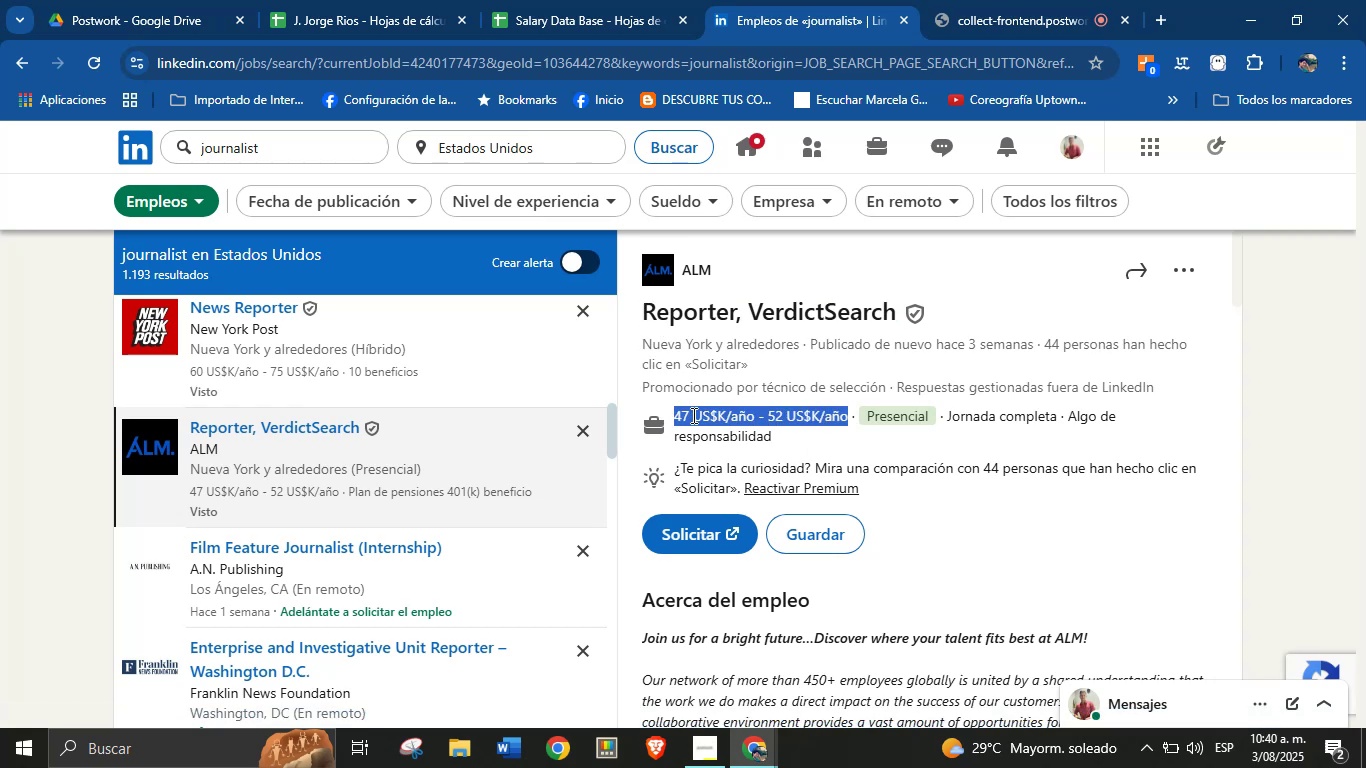 
key(Alt+AltLeft)
 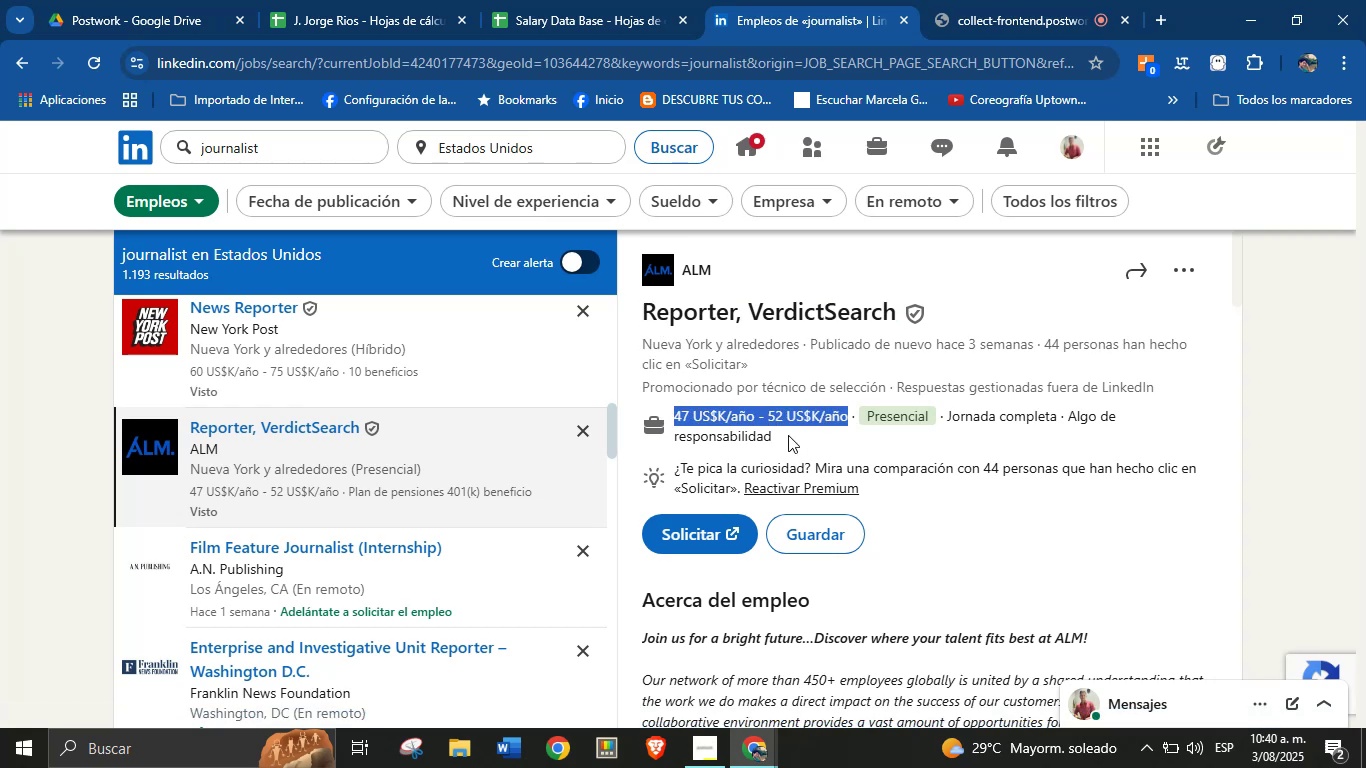 
key(Alt+Control+C)
 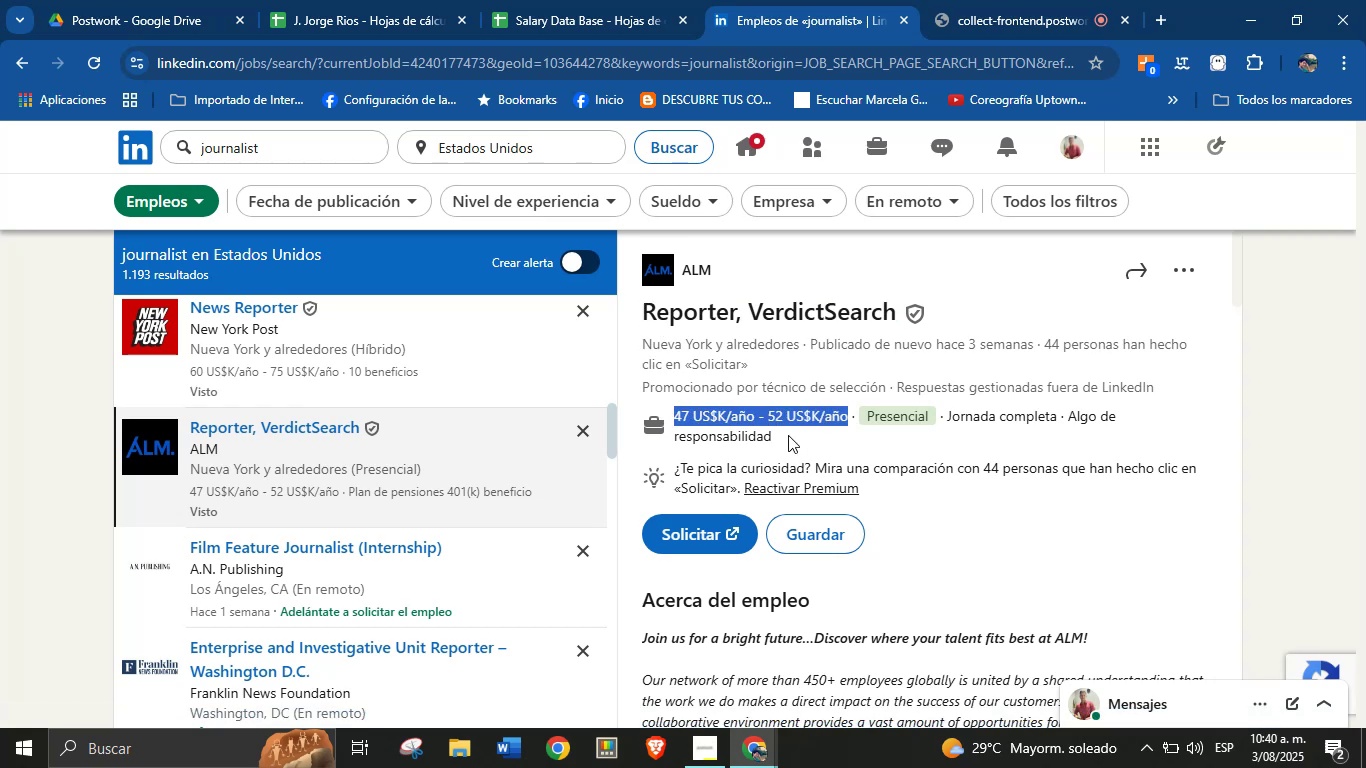 
scroll: coordinate [809, 545], scroll_direction: down, amount: 22.0
 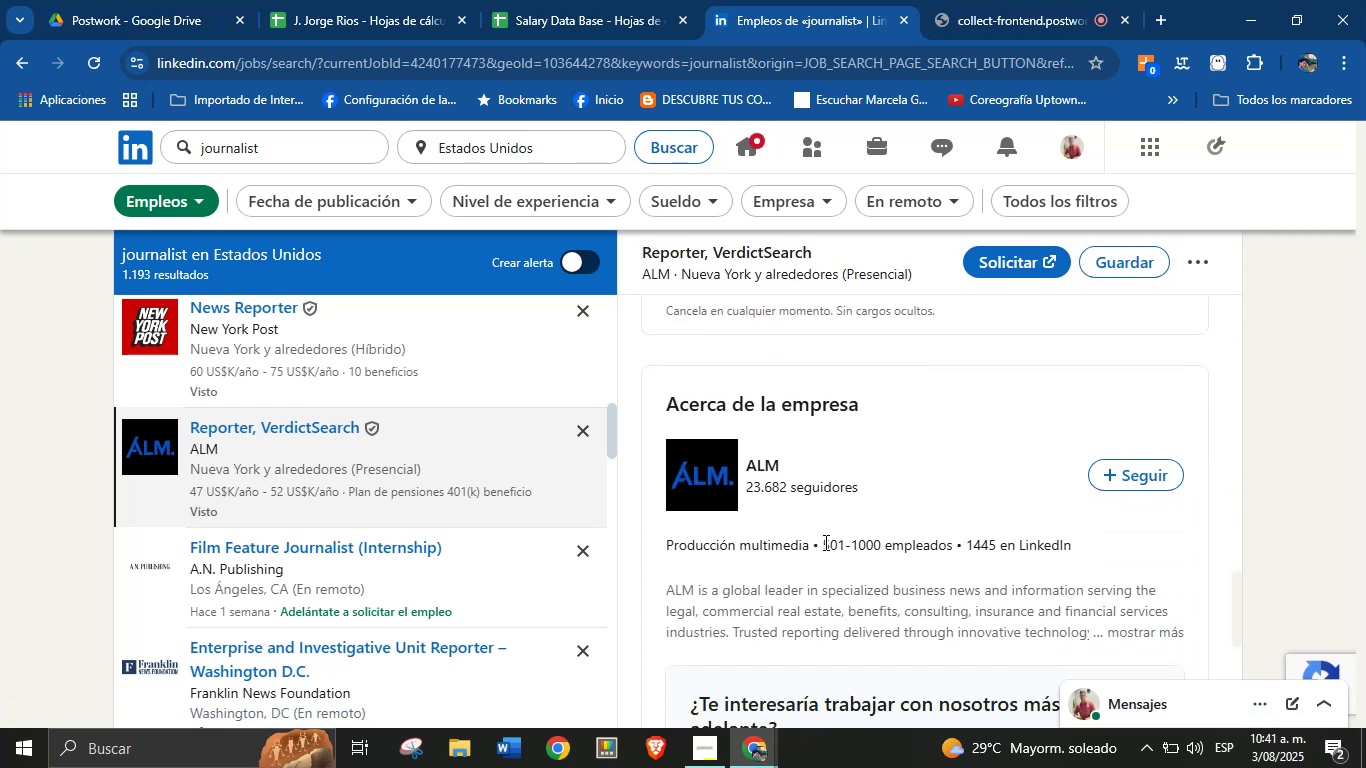 
left_click_drag(start_coordinate=[808, 543], to_coordinate=[667, 544])
 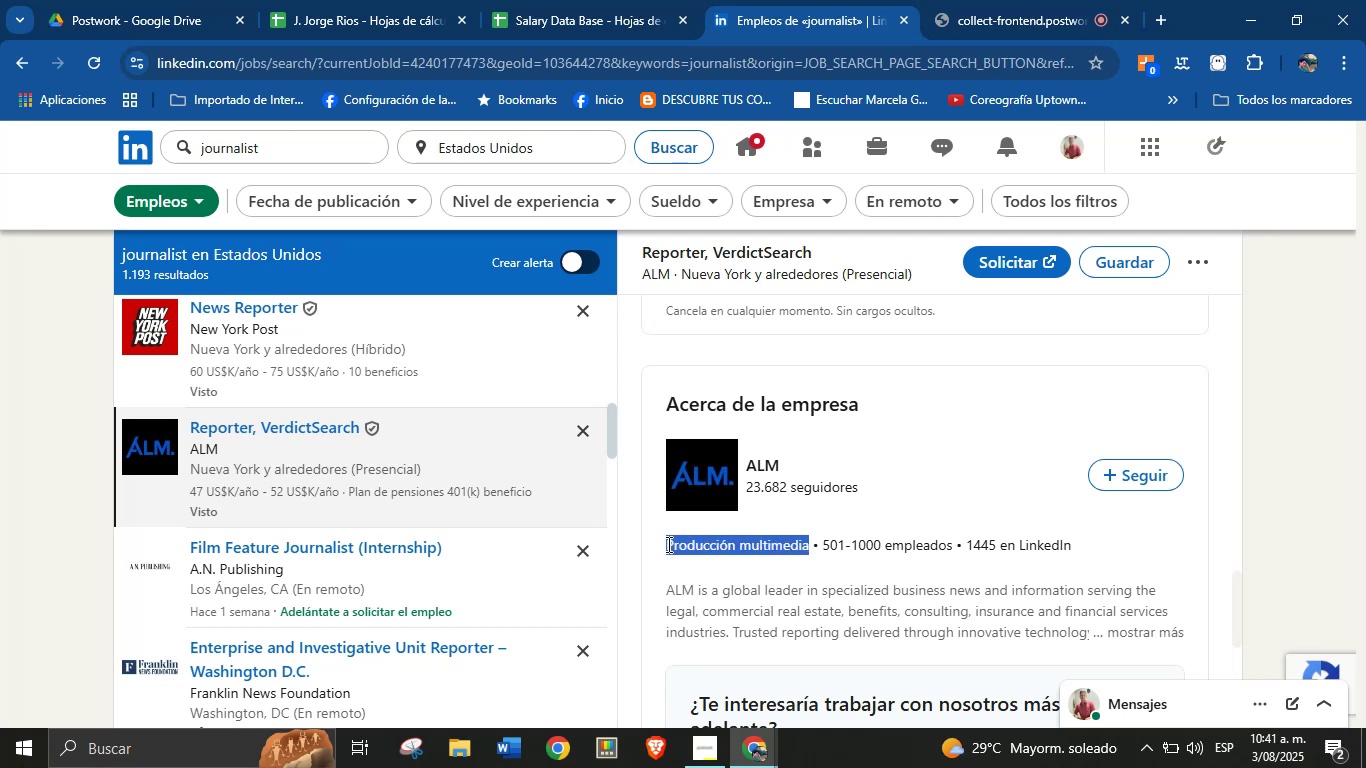 
key(Alt+AltLeft)
 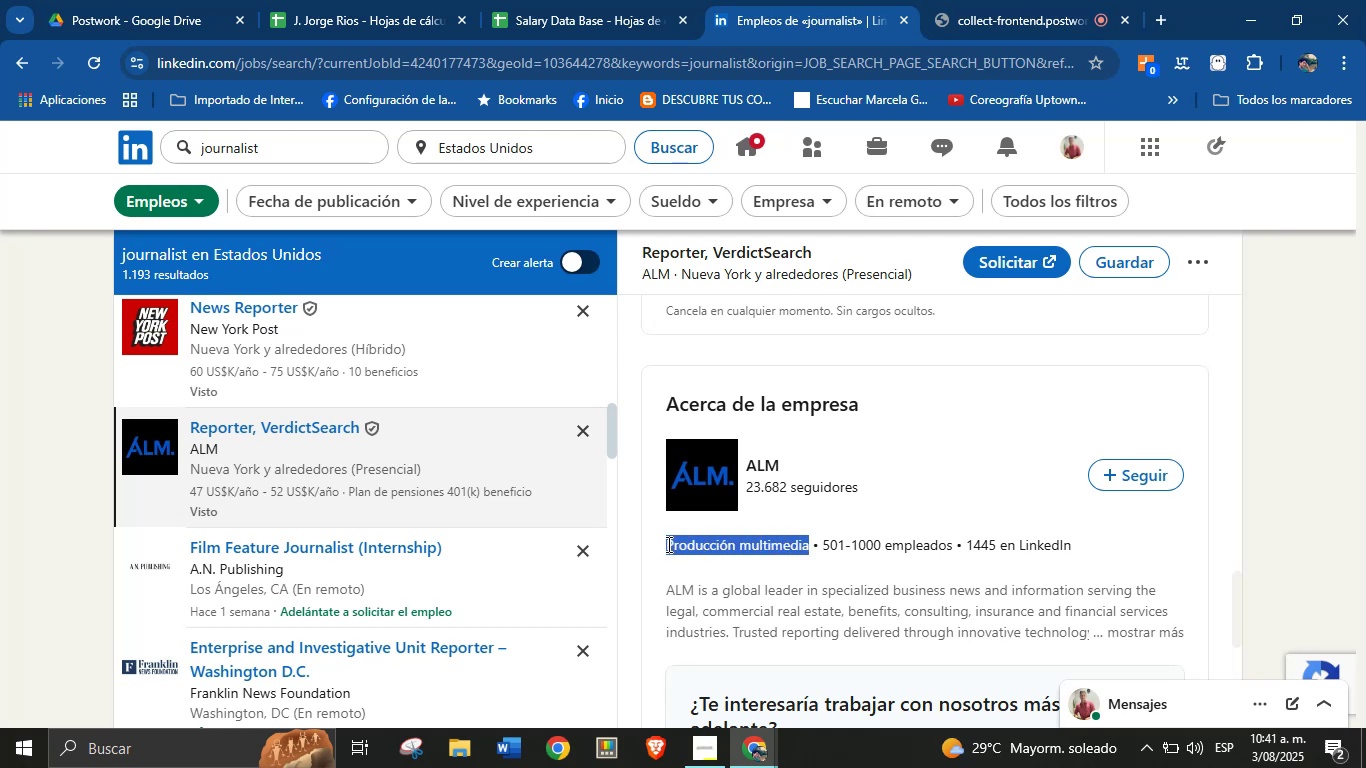 
key(Alt+Control+ControlLeft)
 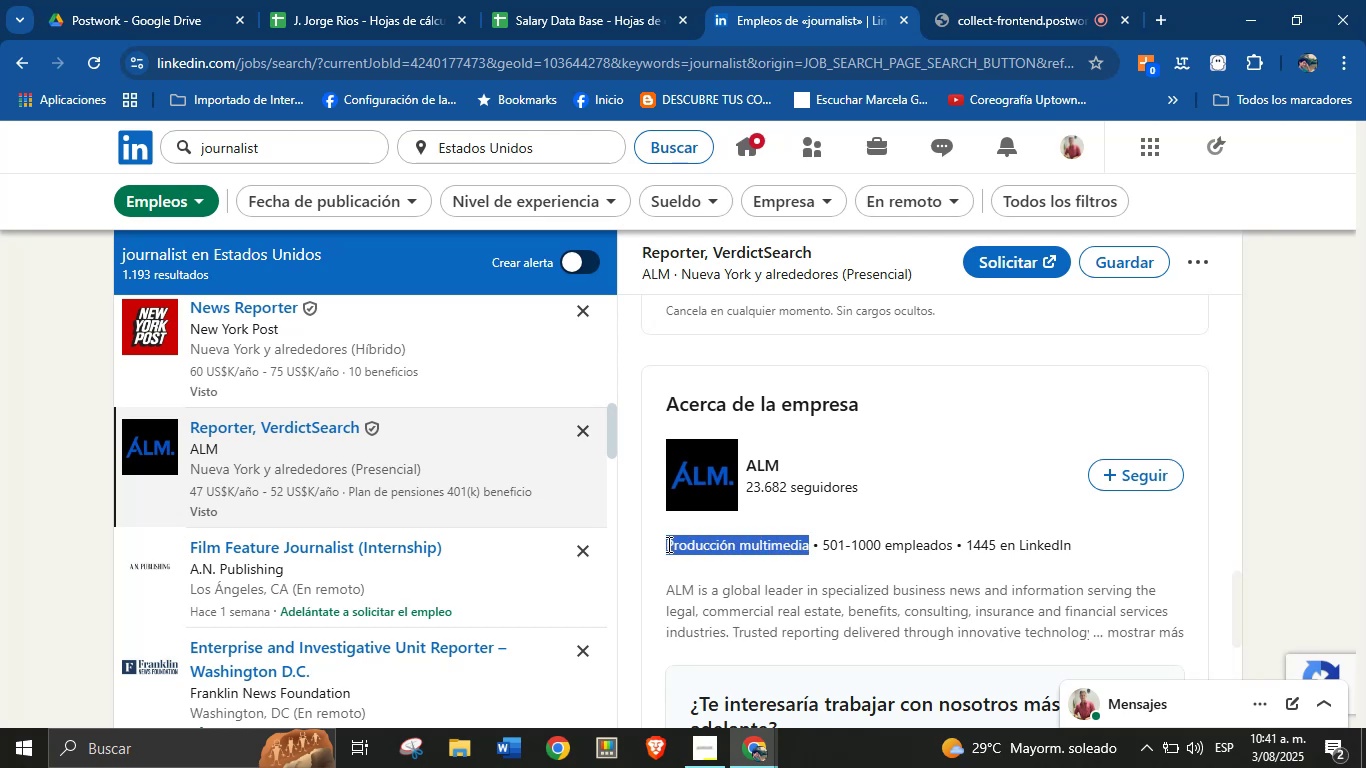 
key(Alt+Control+C)
 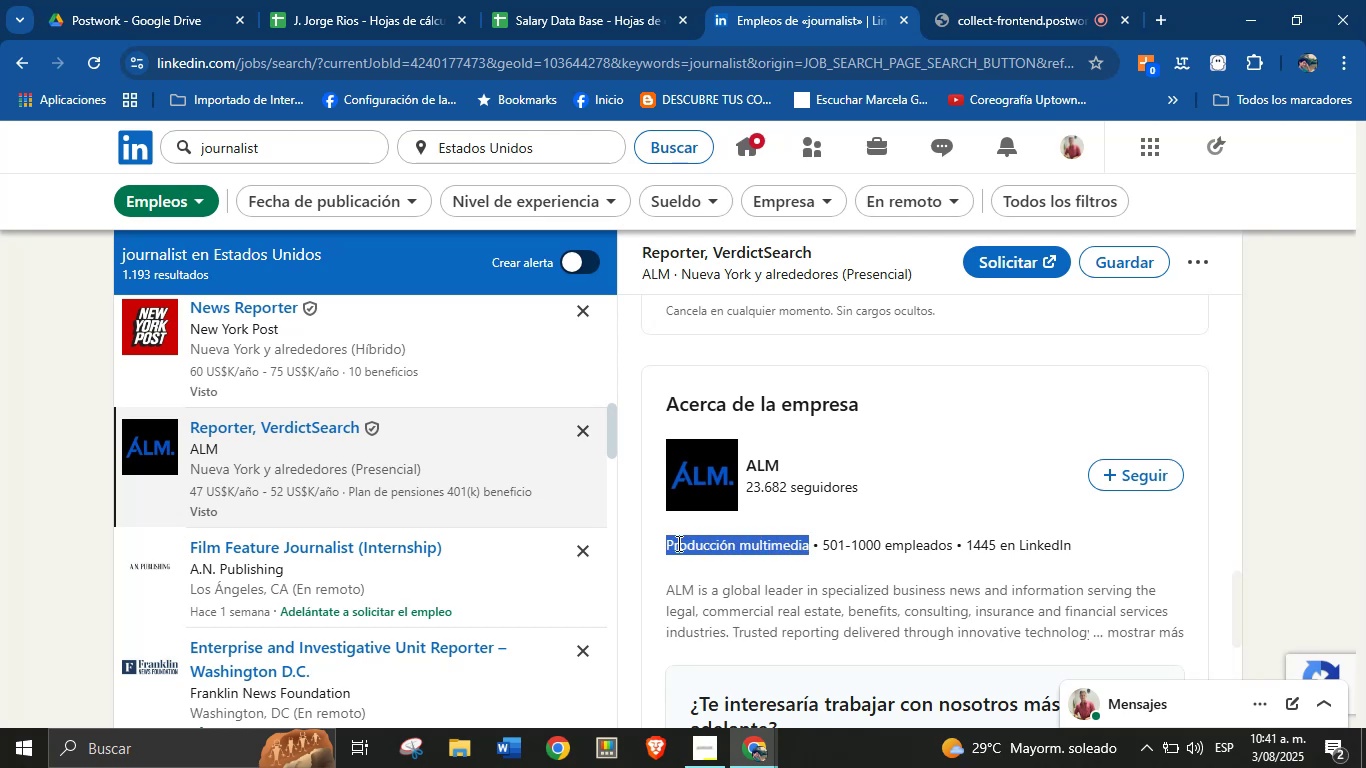 
scroll: coordinate [862, 523], scroll_direction: down, amount: 3.0
 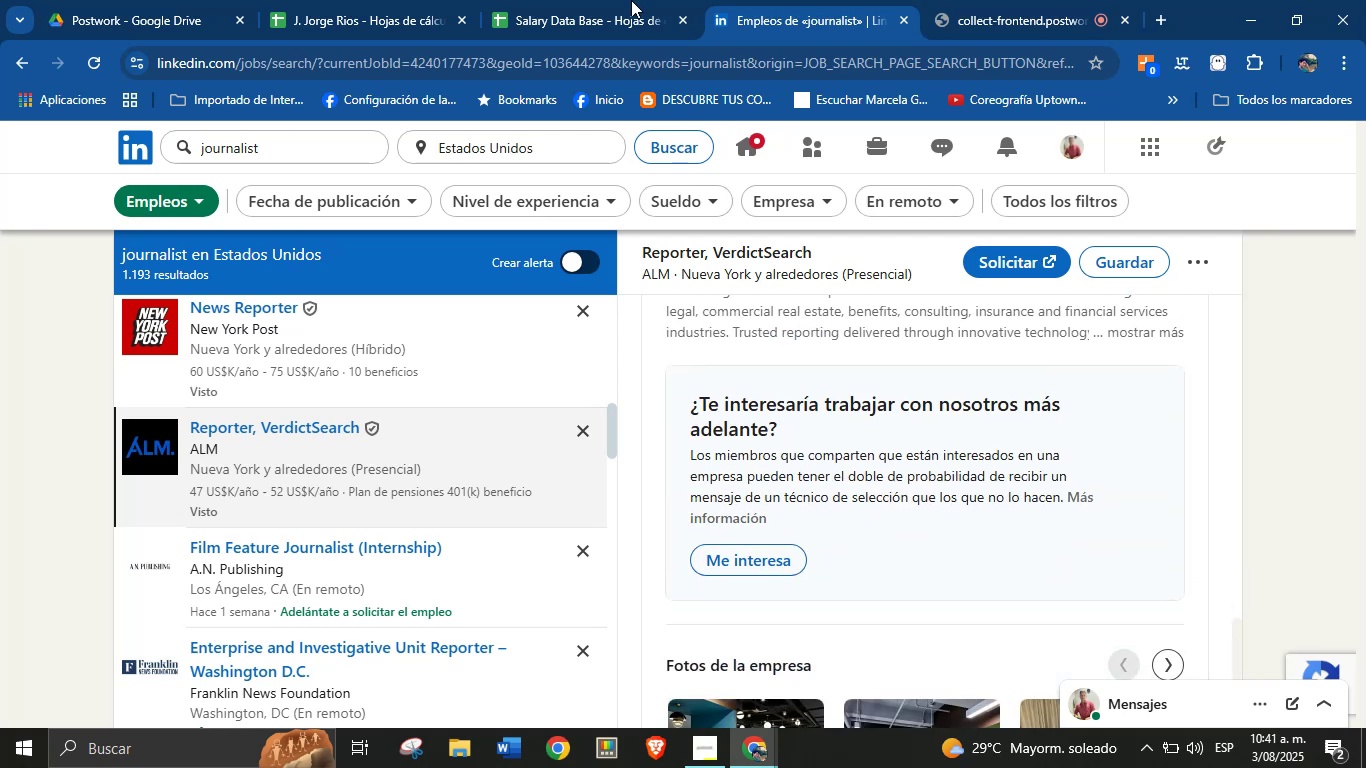 
left_click([629, 0])
 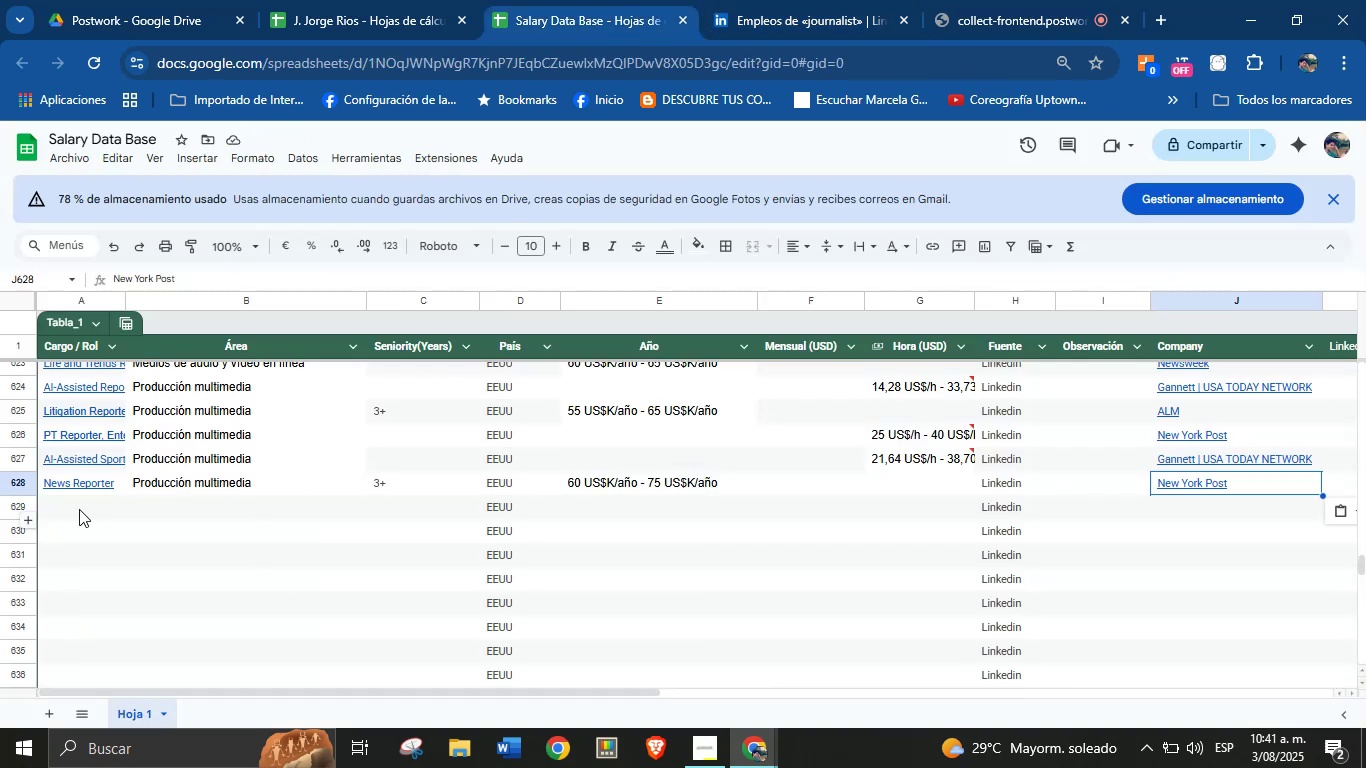 
key(Meta+MetaLeft)
 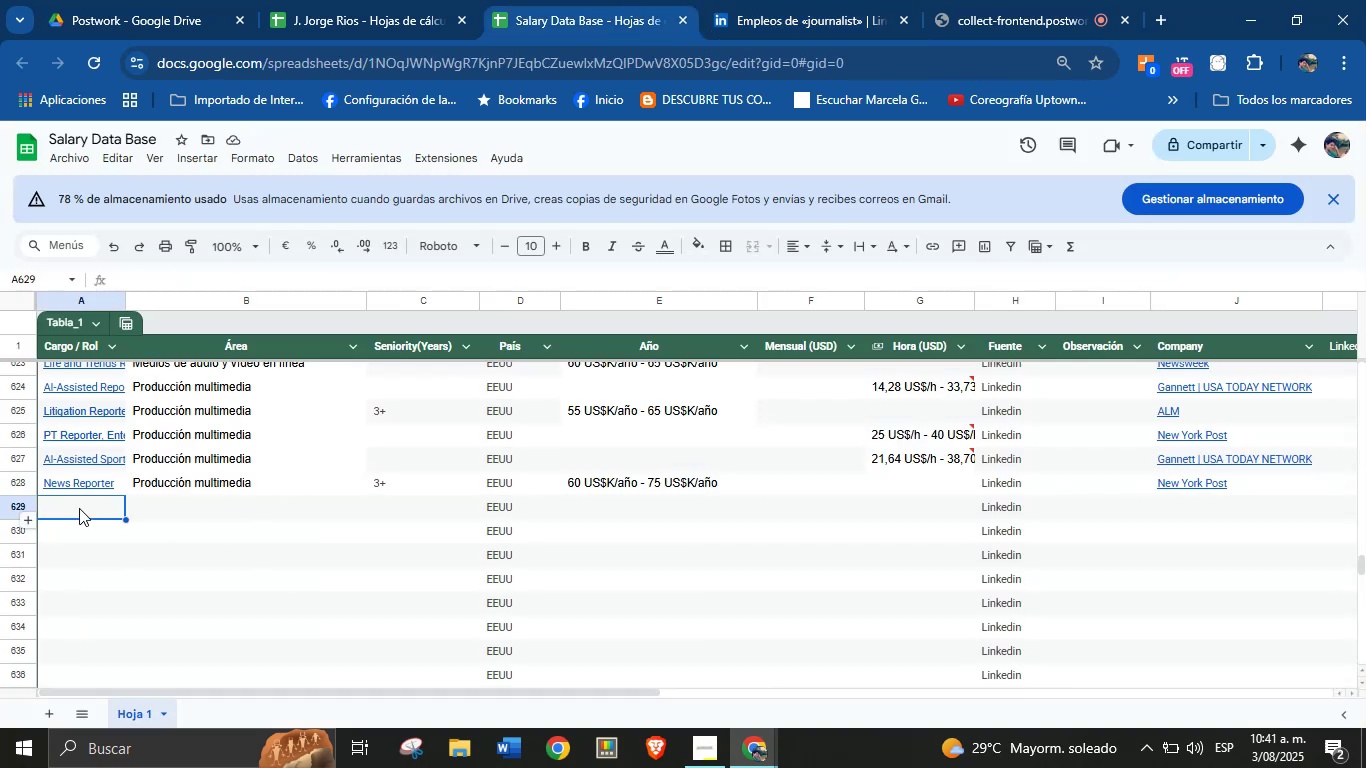 
key(Meta+MetaLeft)
 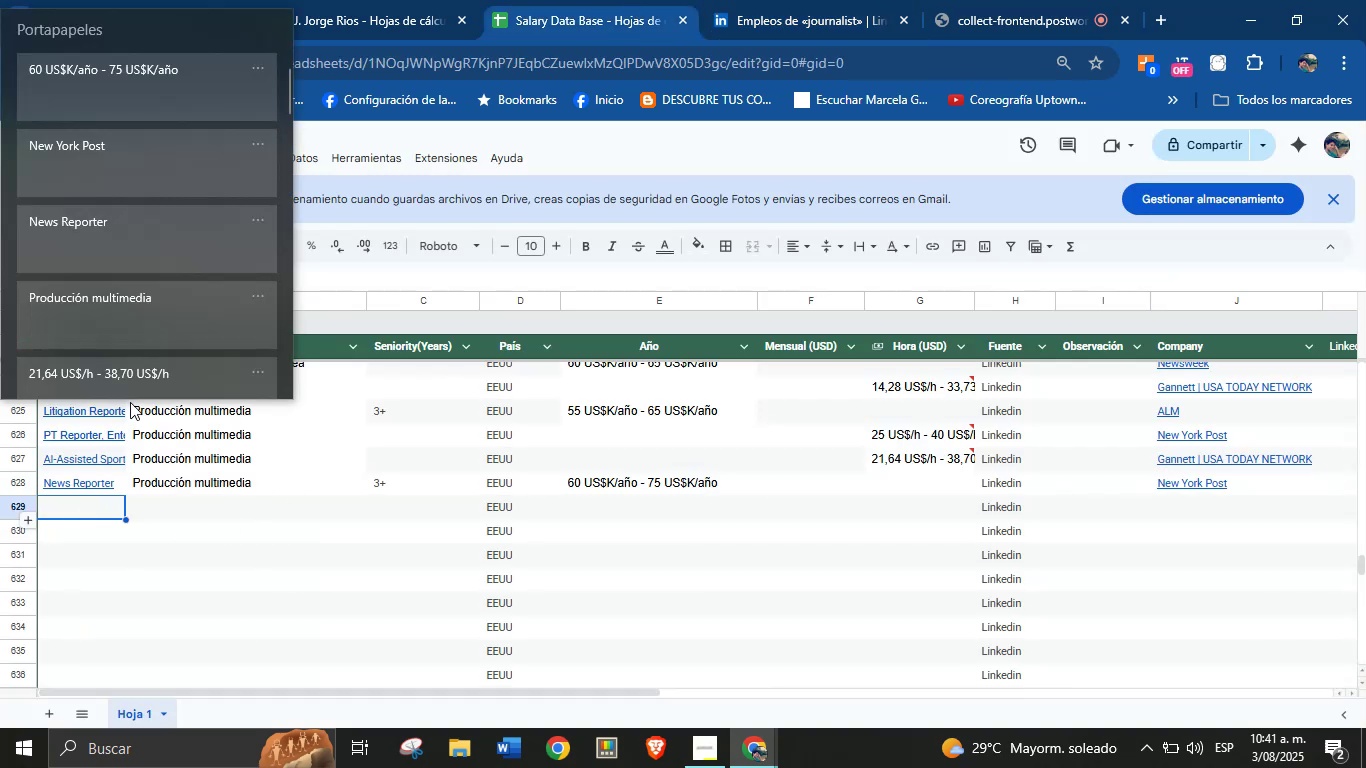 
key(Meta+V)
 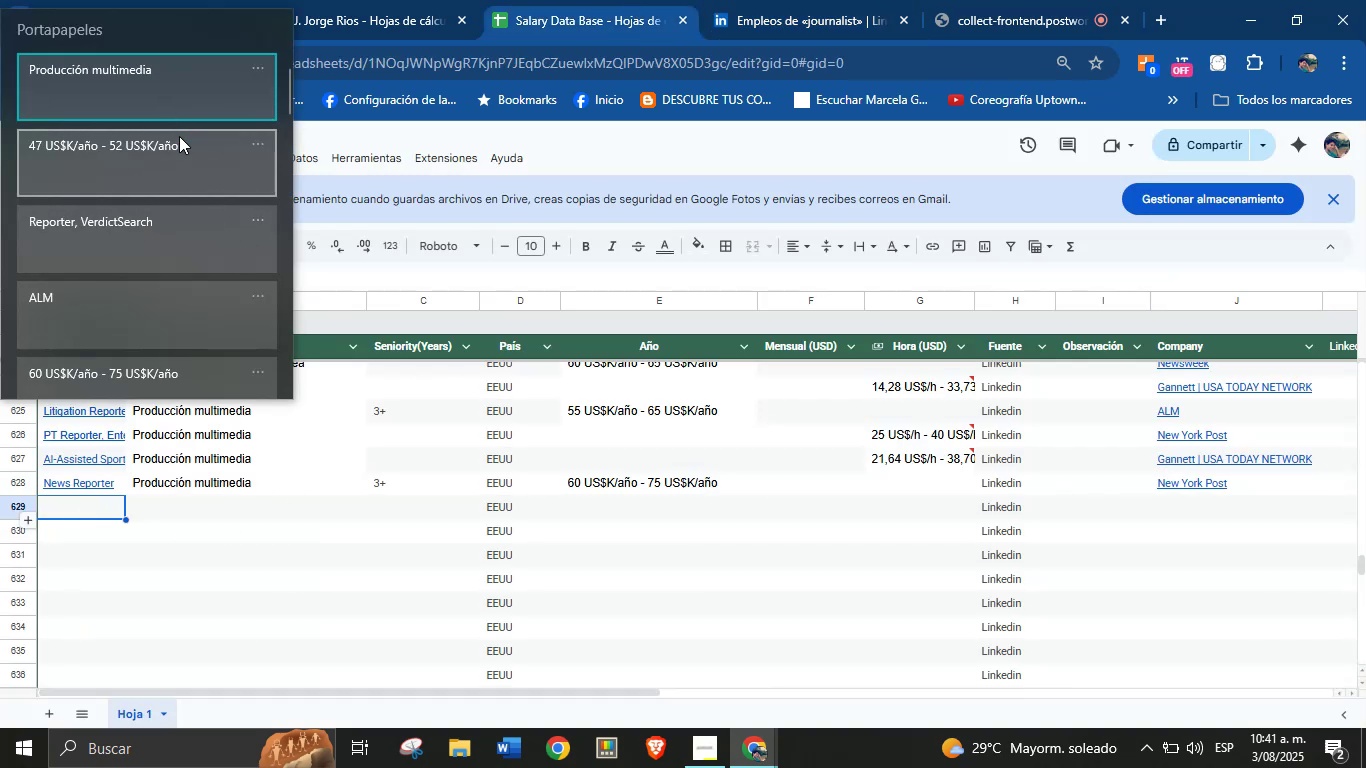 
wait(6.73)
 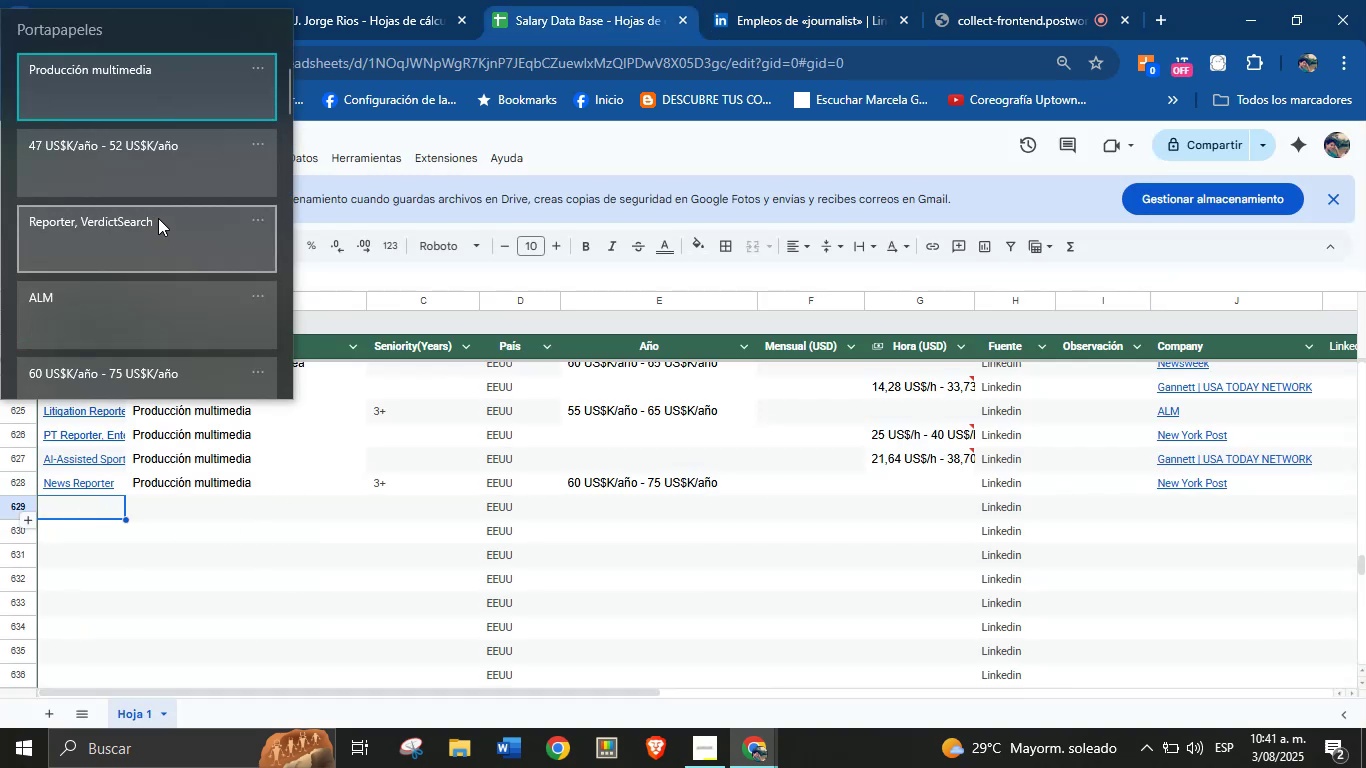 
left_click([144, 241])
 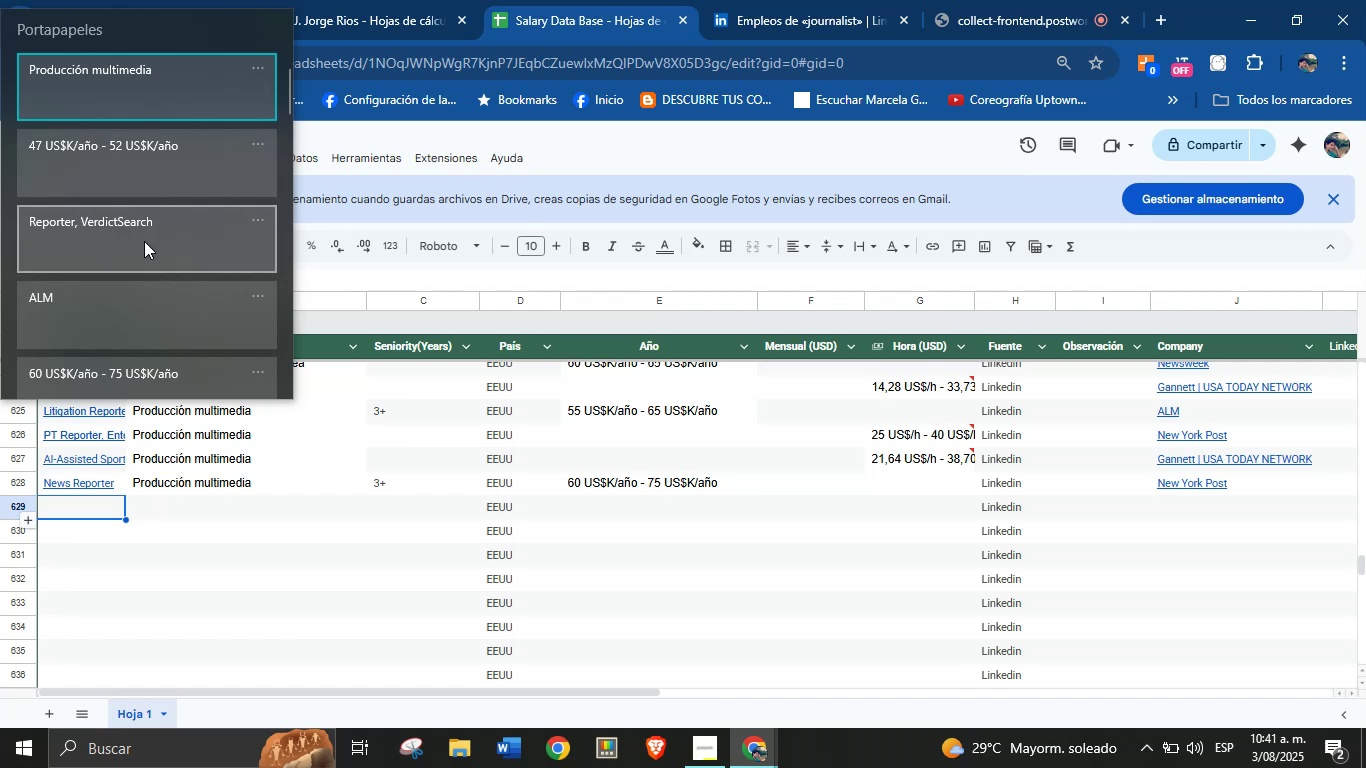 
key(Control+ControlLeft)
 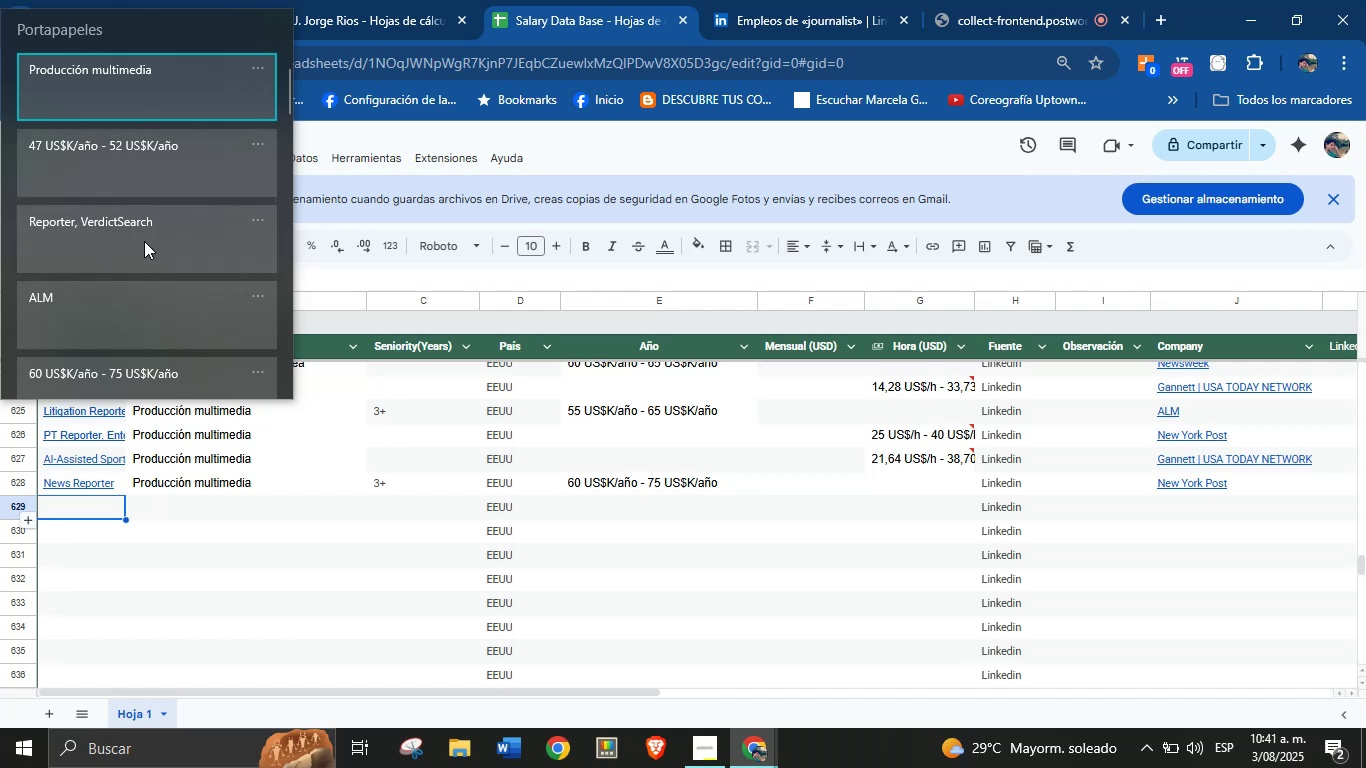 
key(Control+V)
 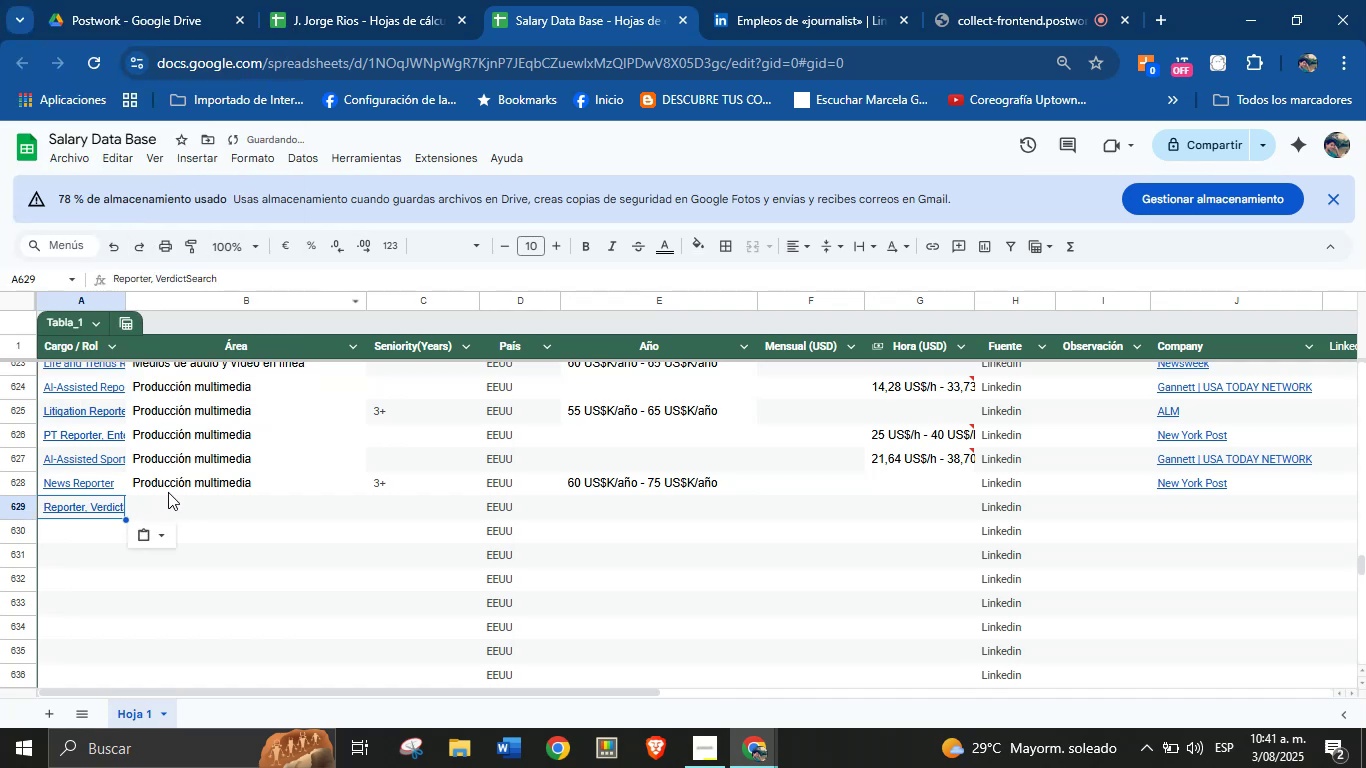 
left_click([179, 516])
 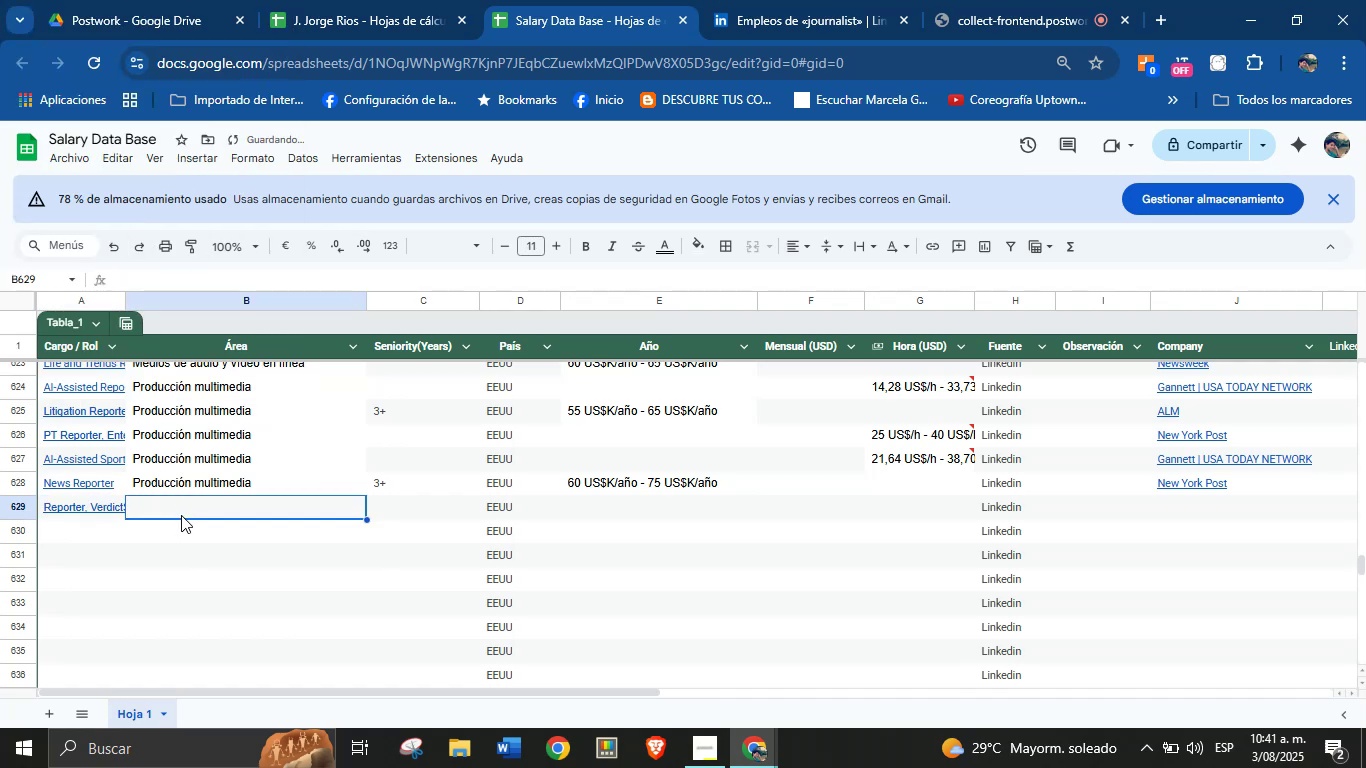 
key(Meta+MetaLeft)
 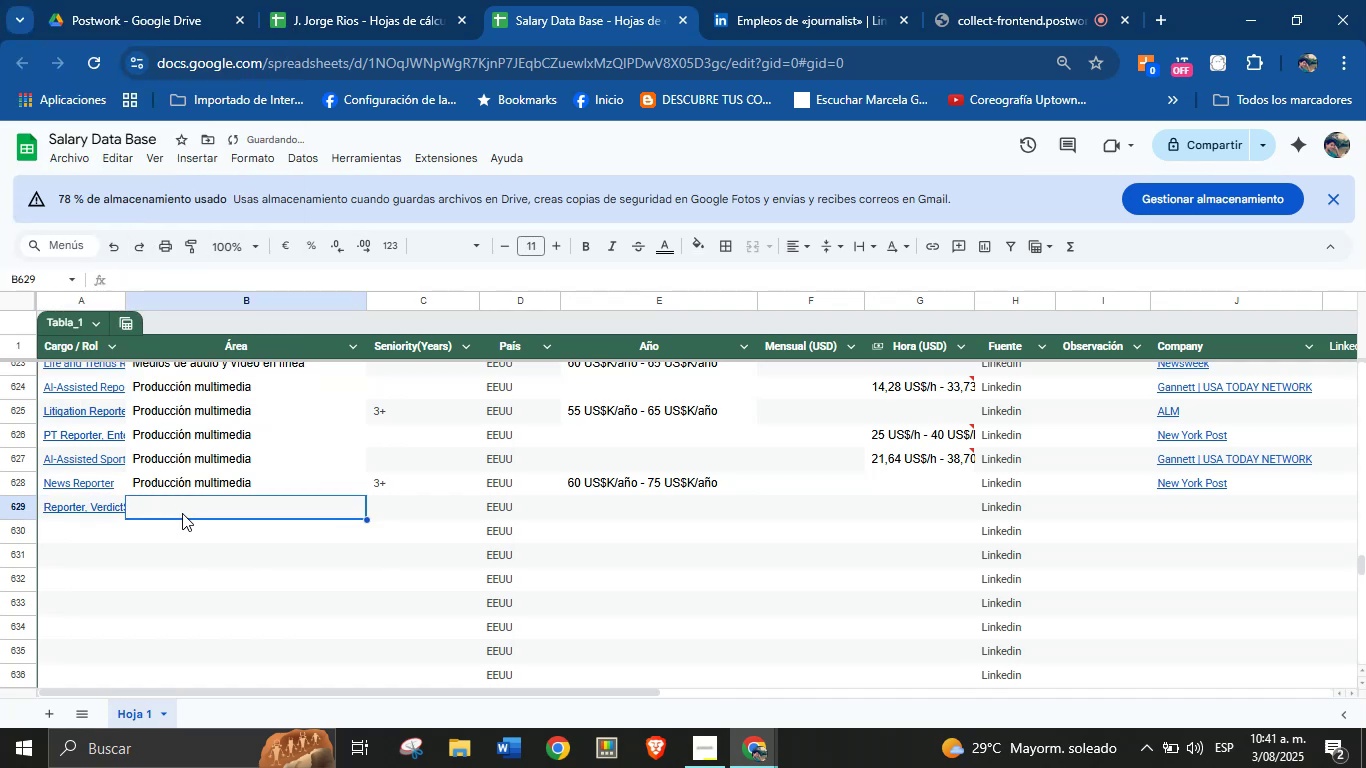 
key(Meta+V)
 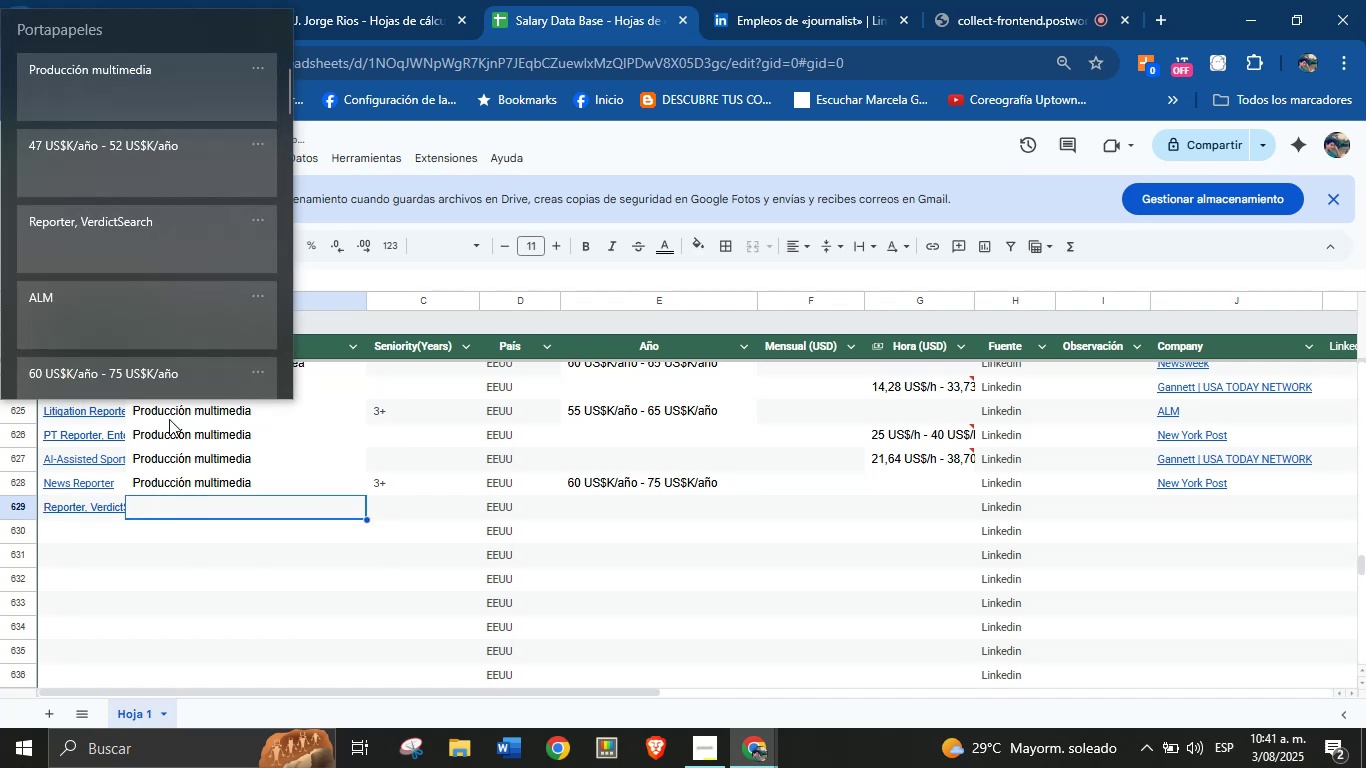 
key(Meta+MetaLeft)
 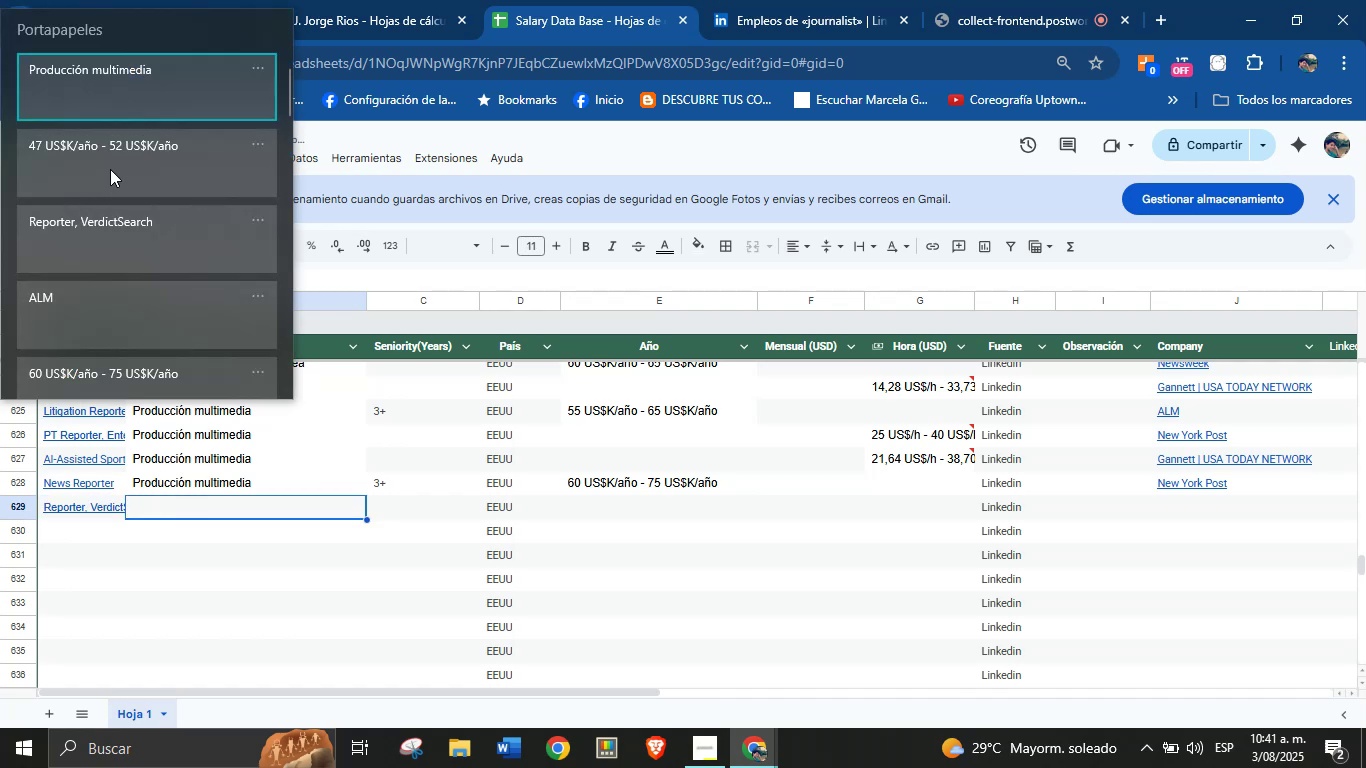 
left_click([124, 103])
 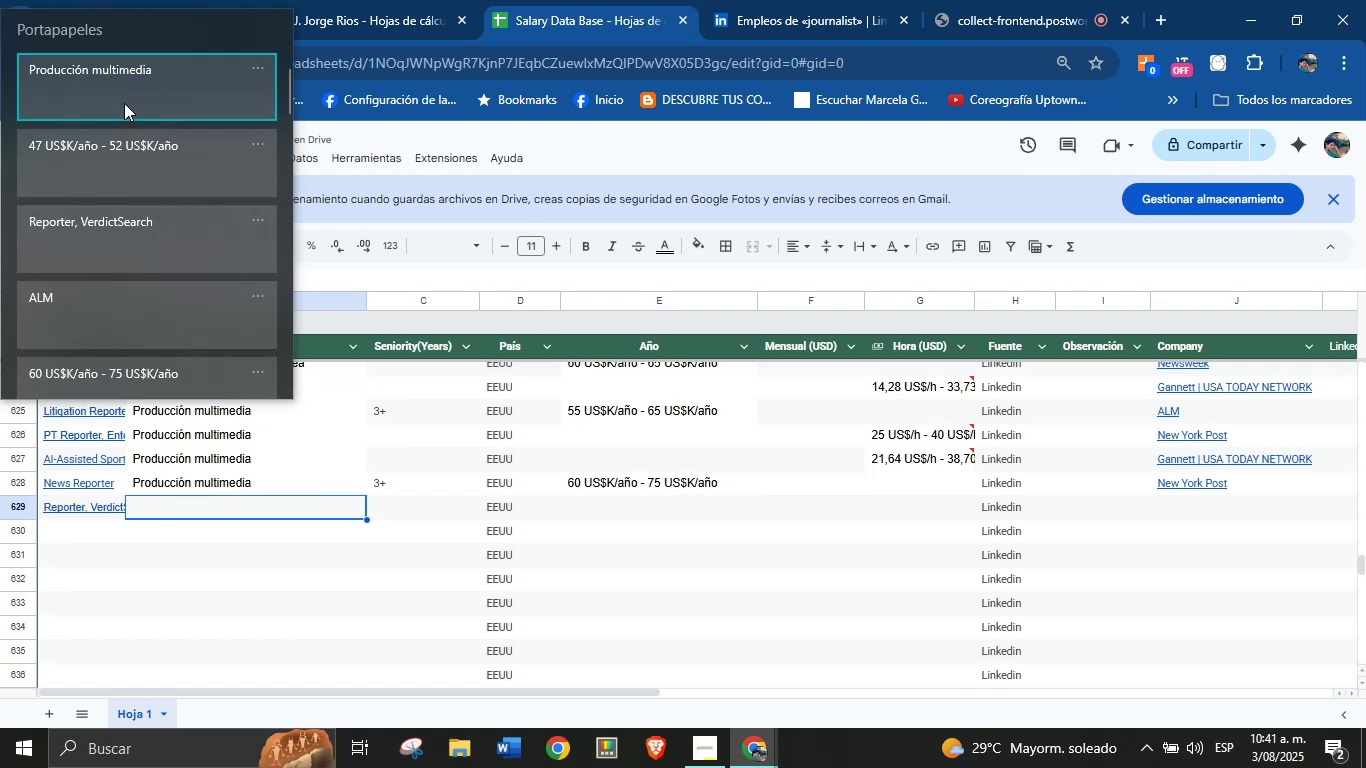 
key(Control+ControlLeft)
 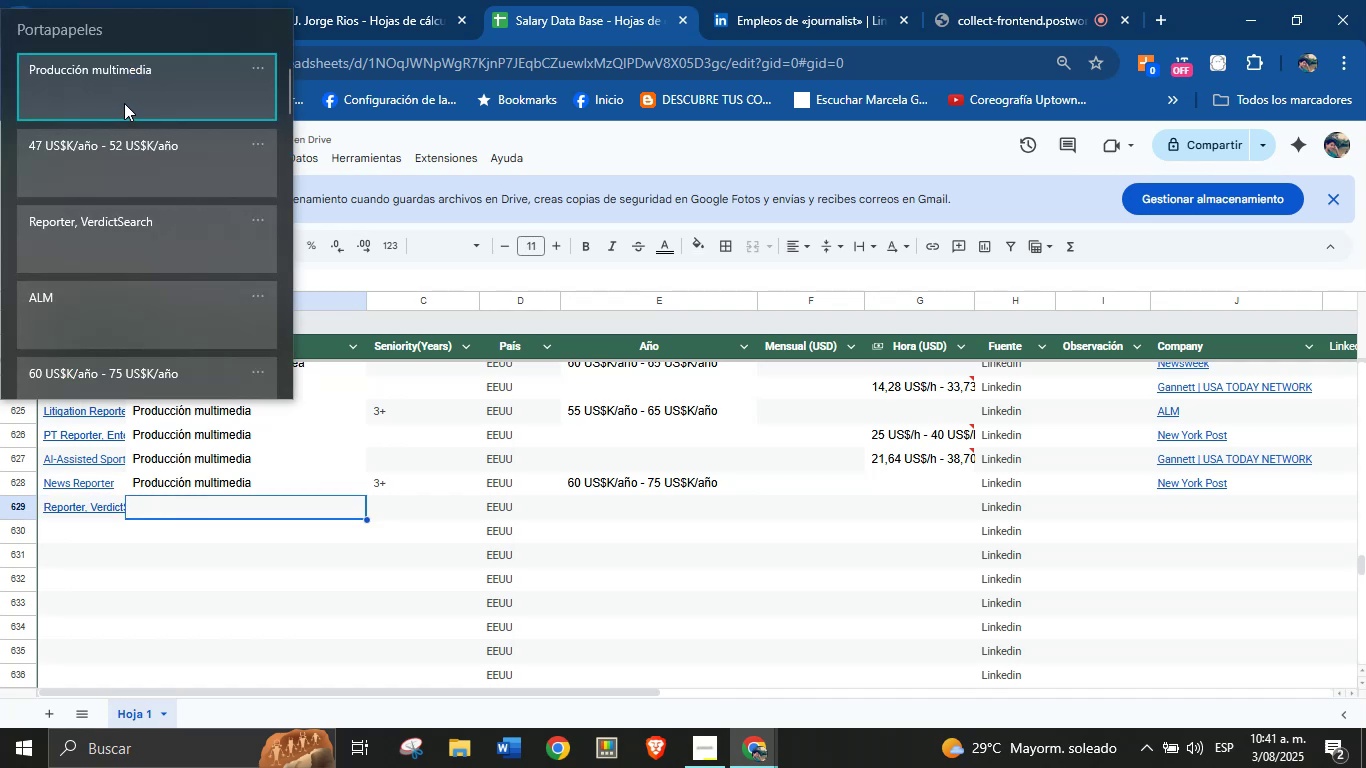 
key(Control+V)
 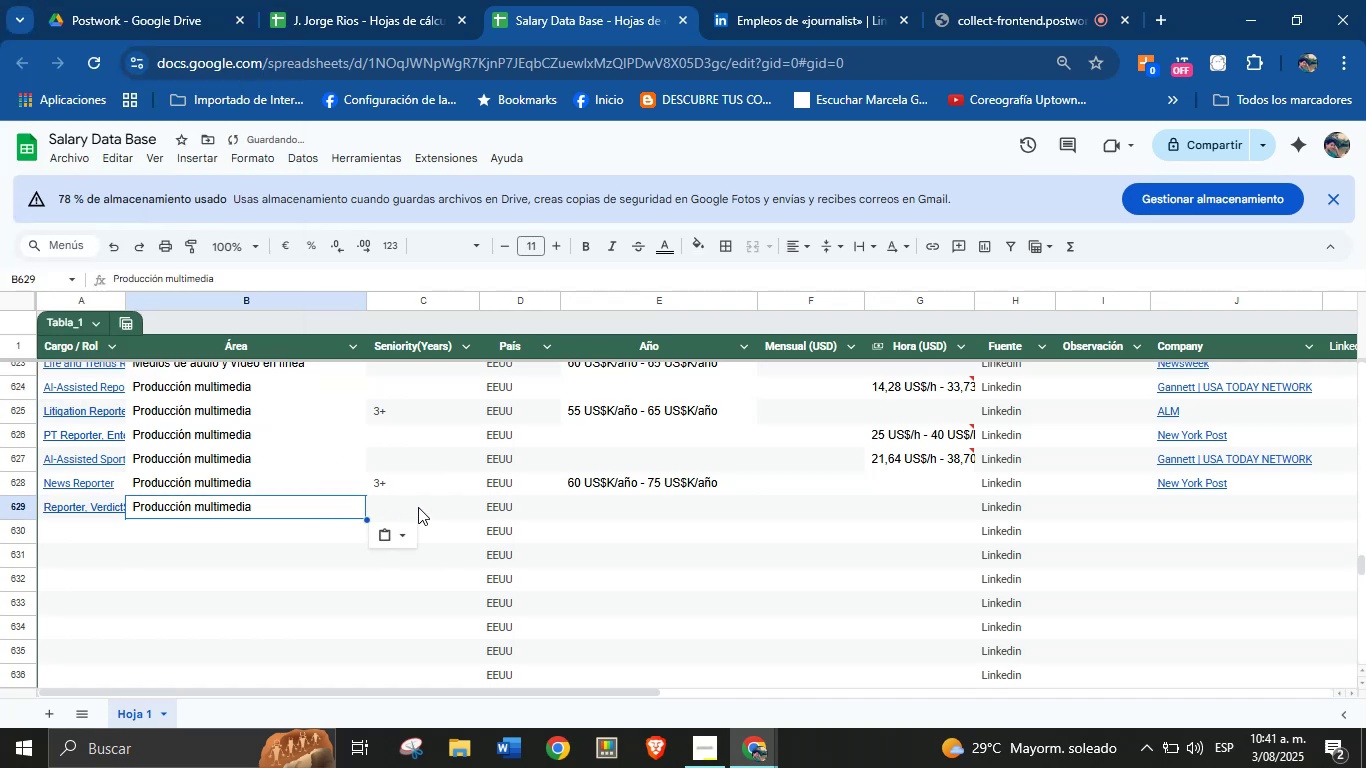 
left_click([418, 504])
 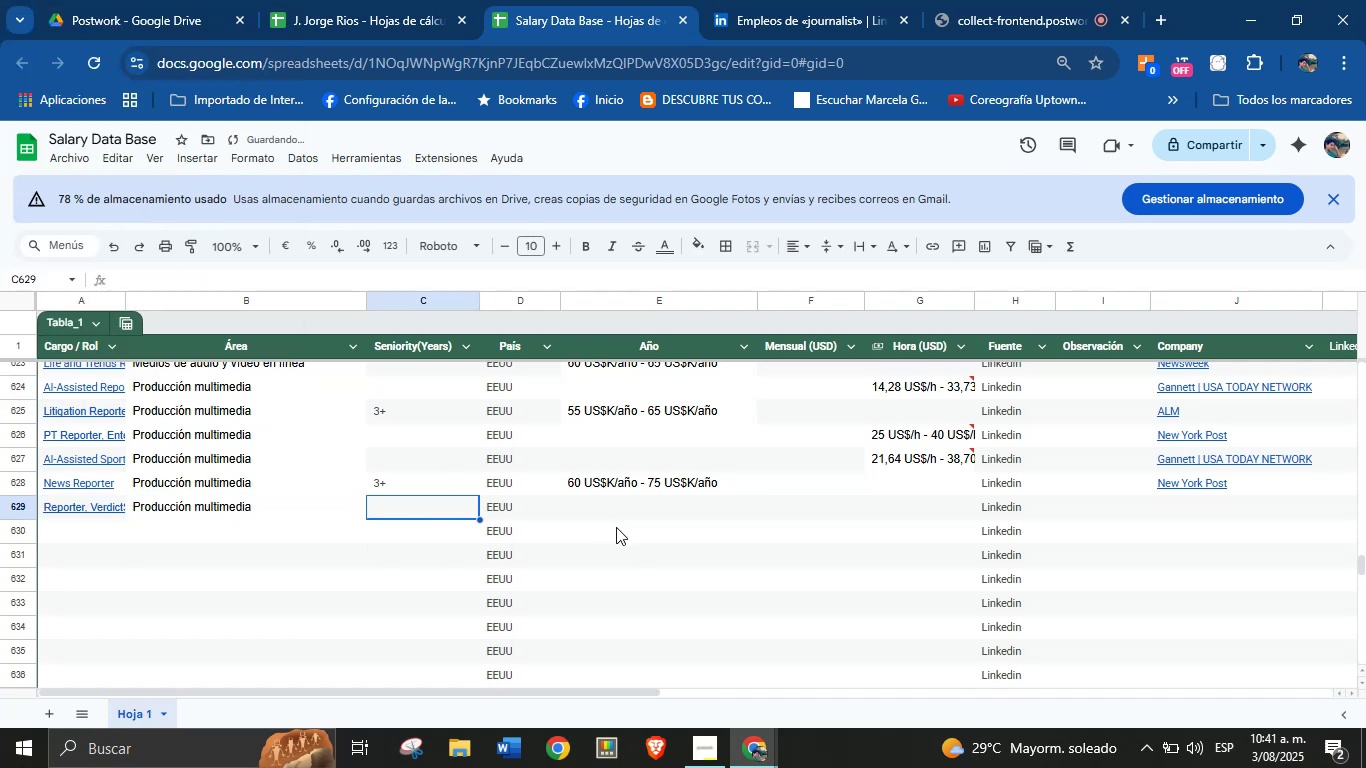 
left_click([623, 513])
 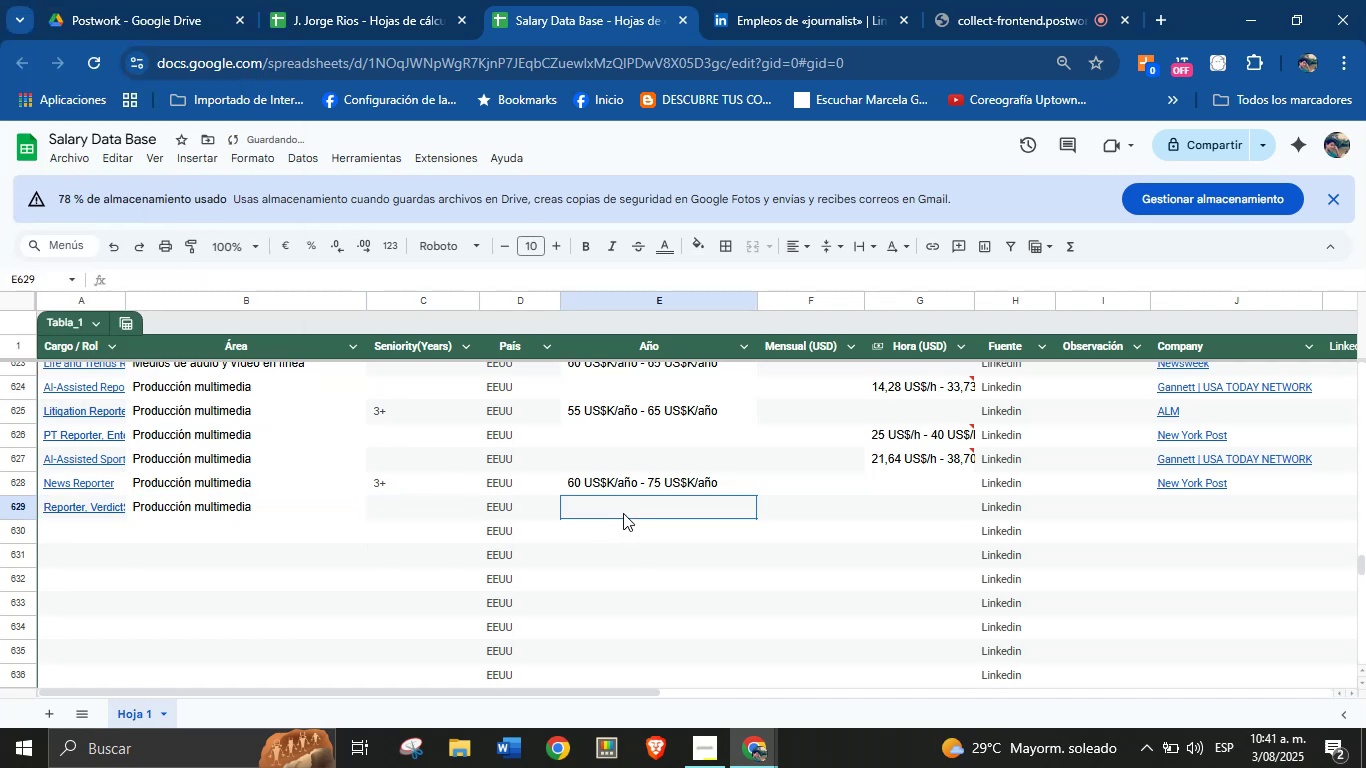 
key(Meta+MetaLeft)
 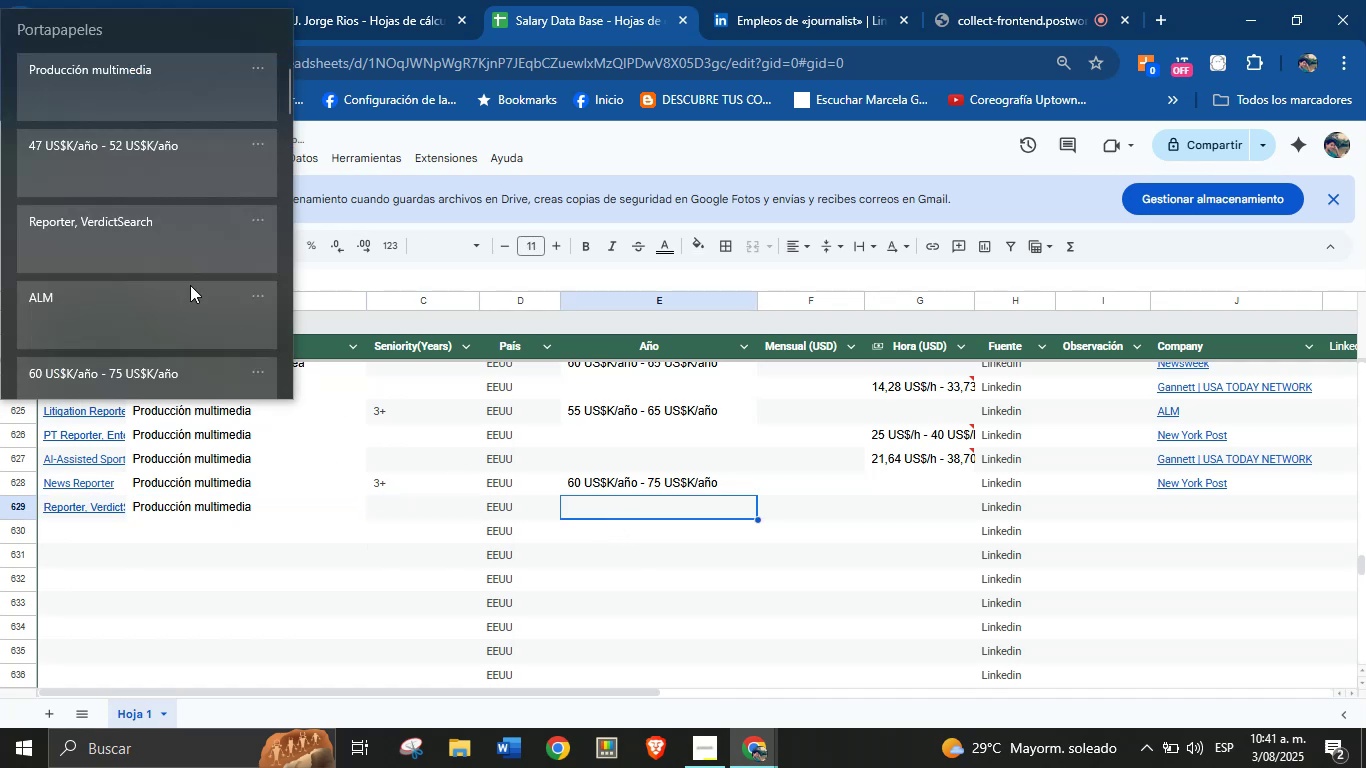 
key(Meta+MetaLeft)
 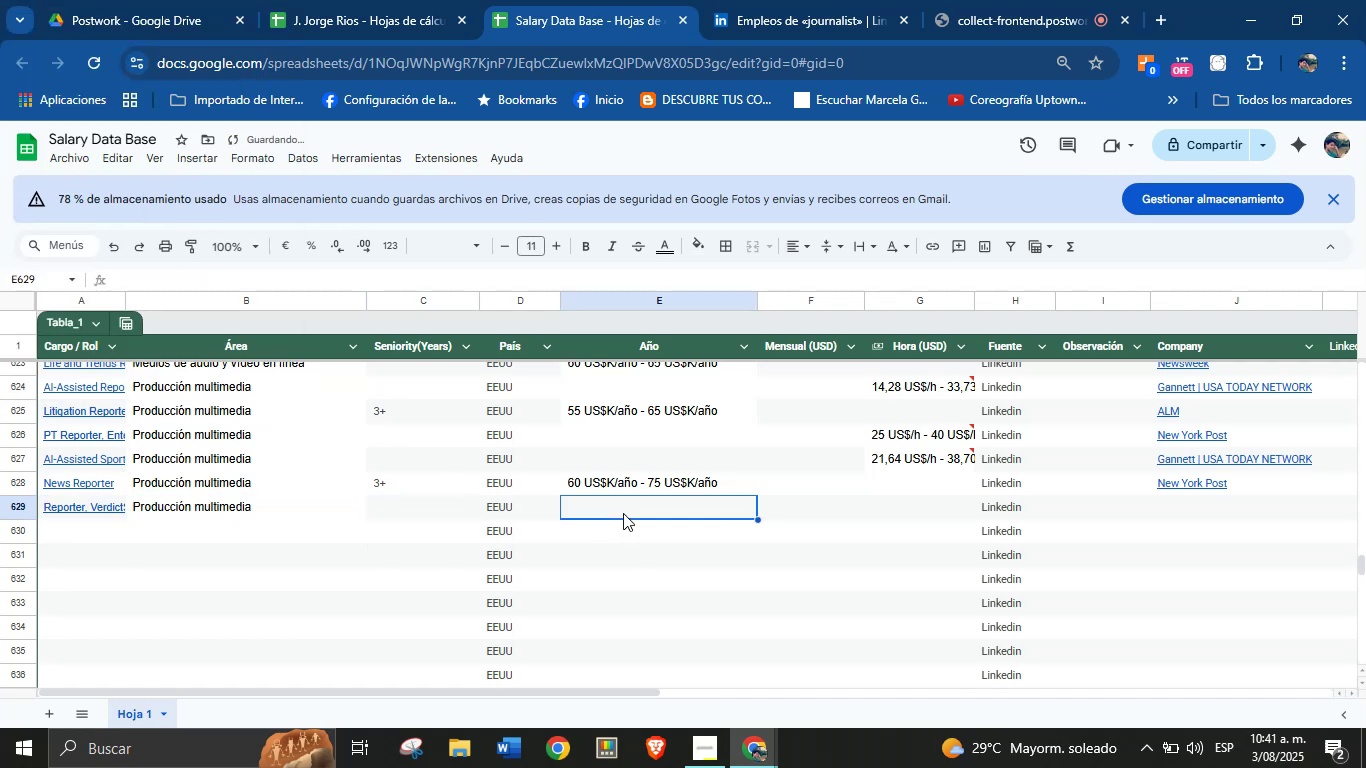 
key(Meta+V)
 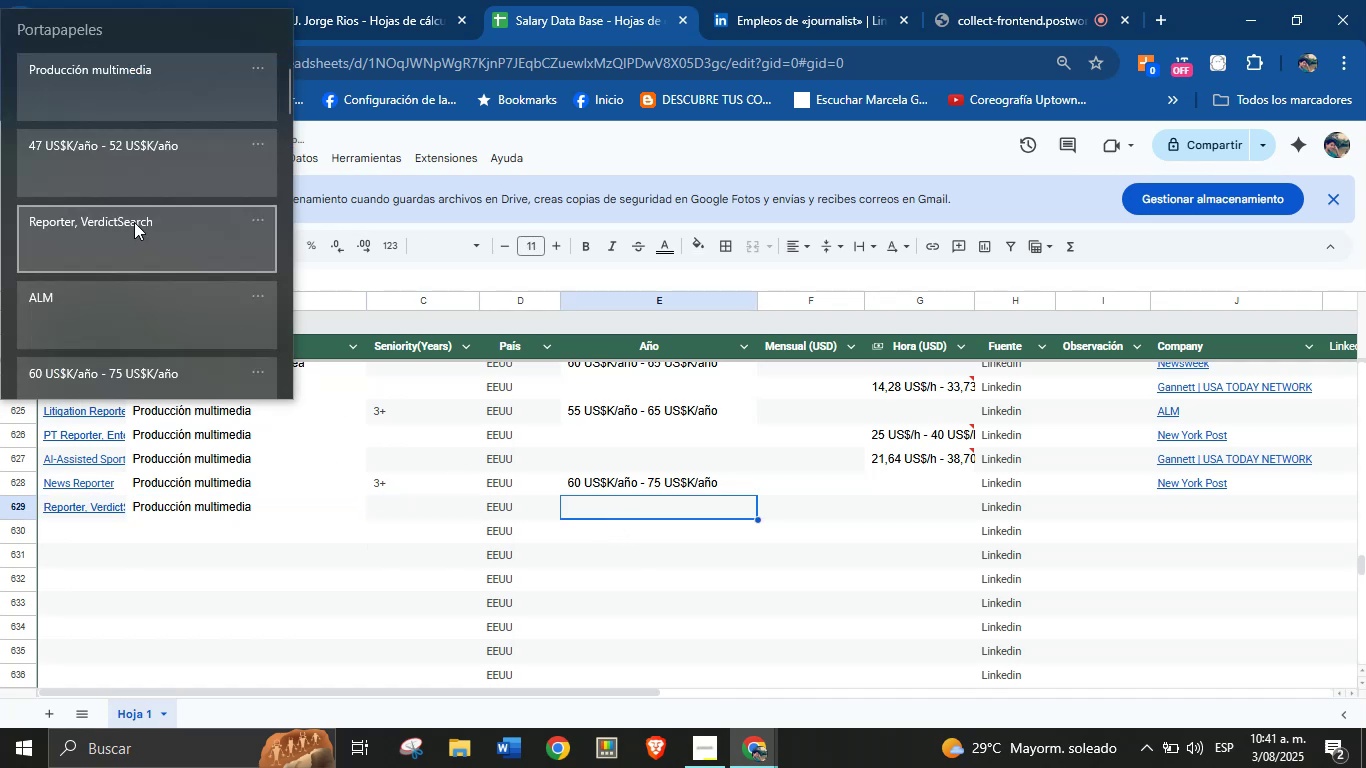 
left_click([123, 169])
 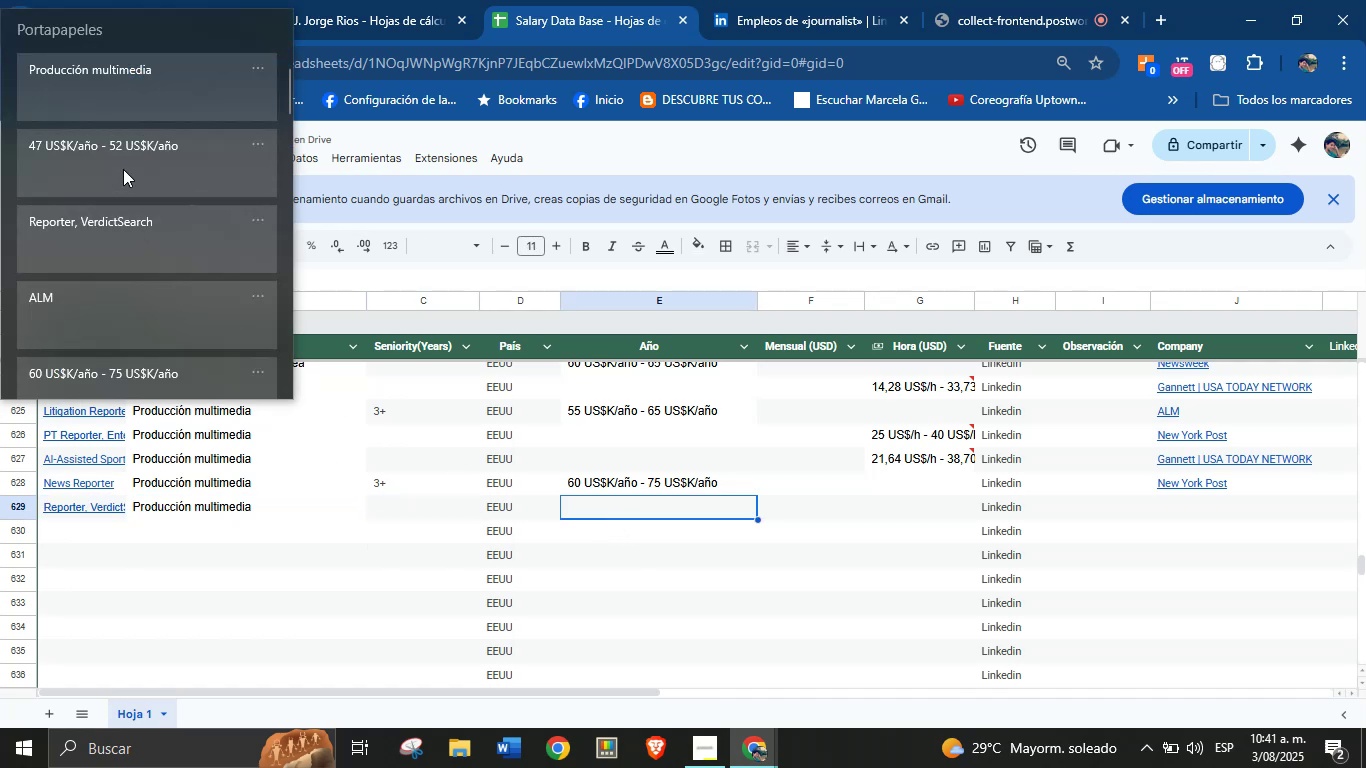 
key(Control+ControlLeft)
 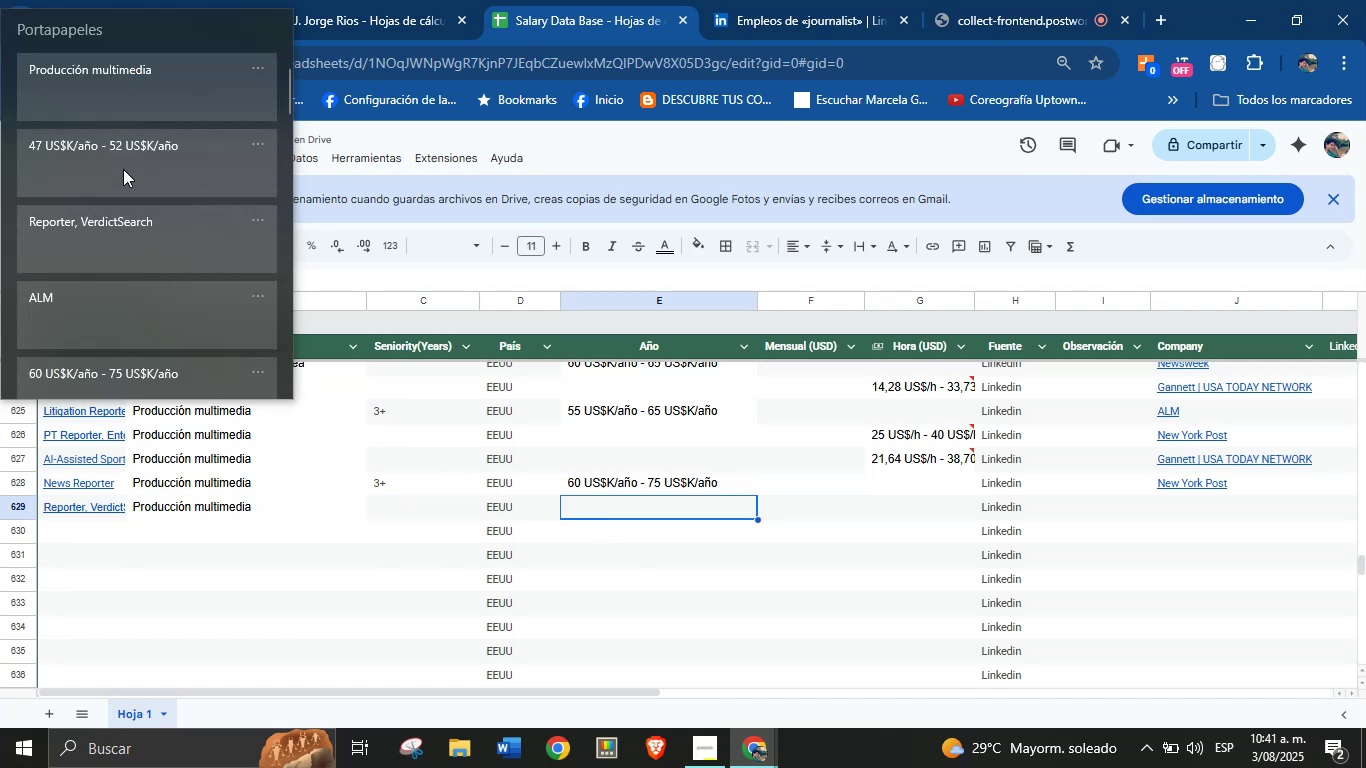 
hold_key(key=V, duration=9.9)
 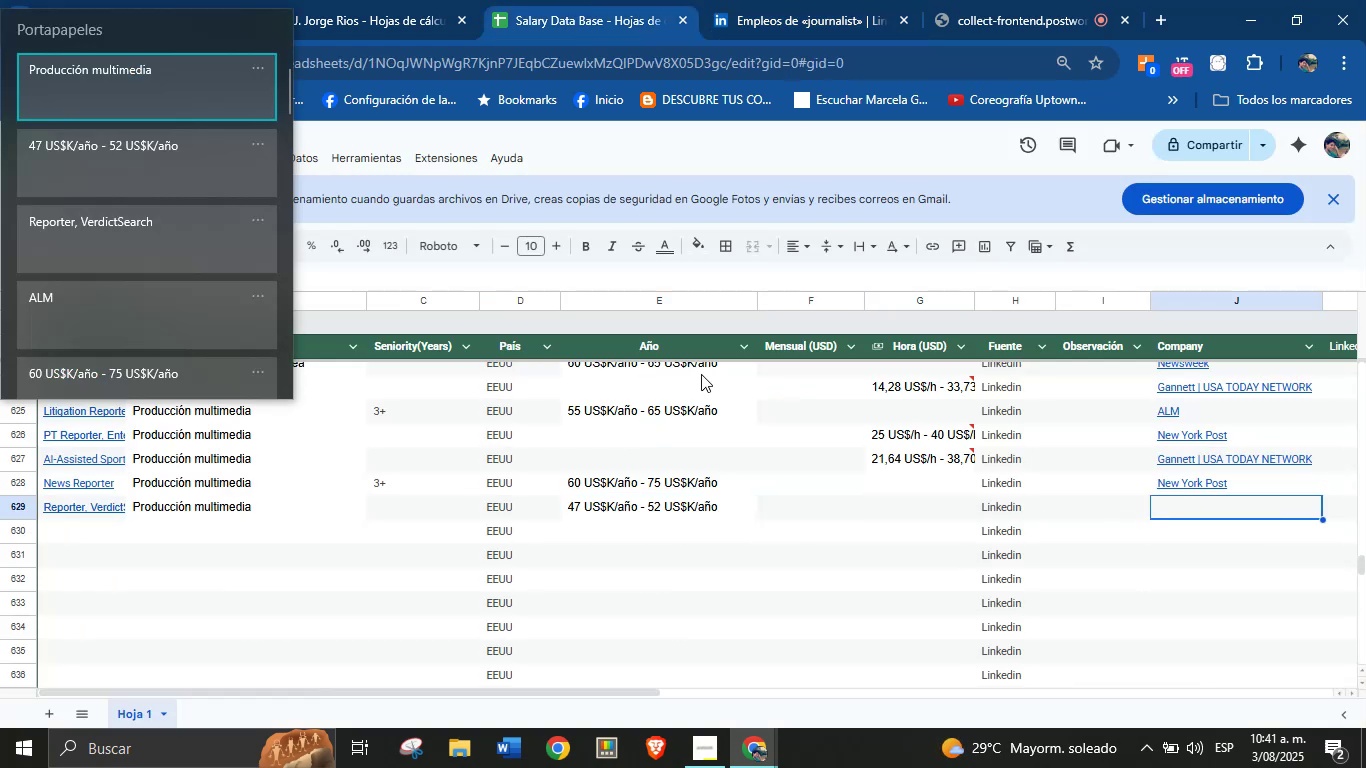 
left_click([839, 20])
 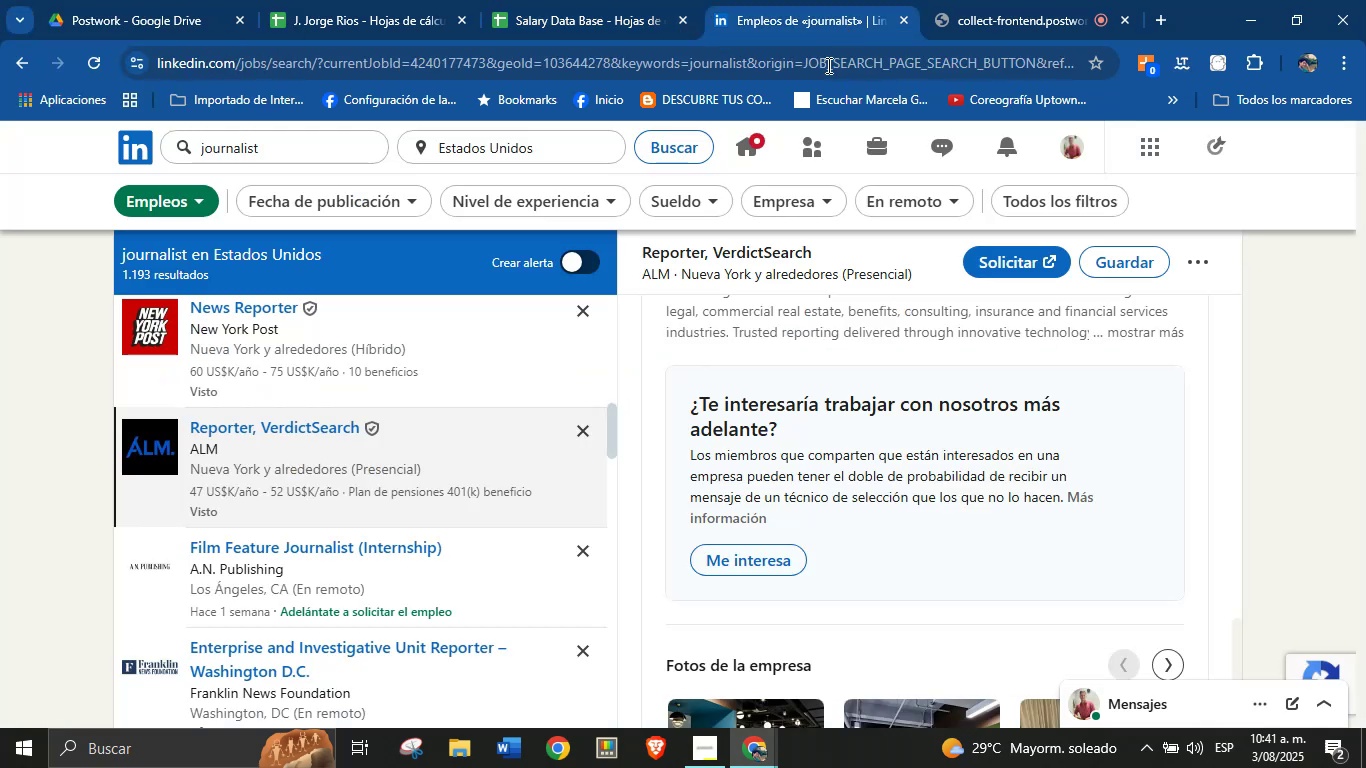 
scroll: coordinate [832, 480], scroll_direction: up, amount: 15.0
 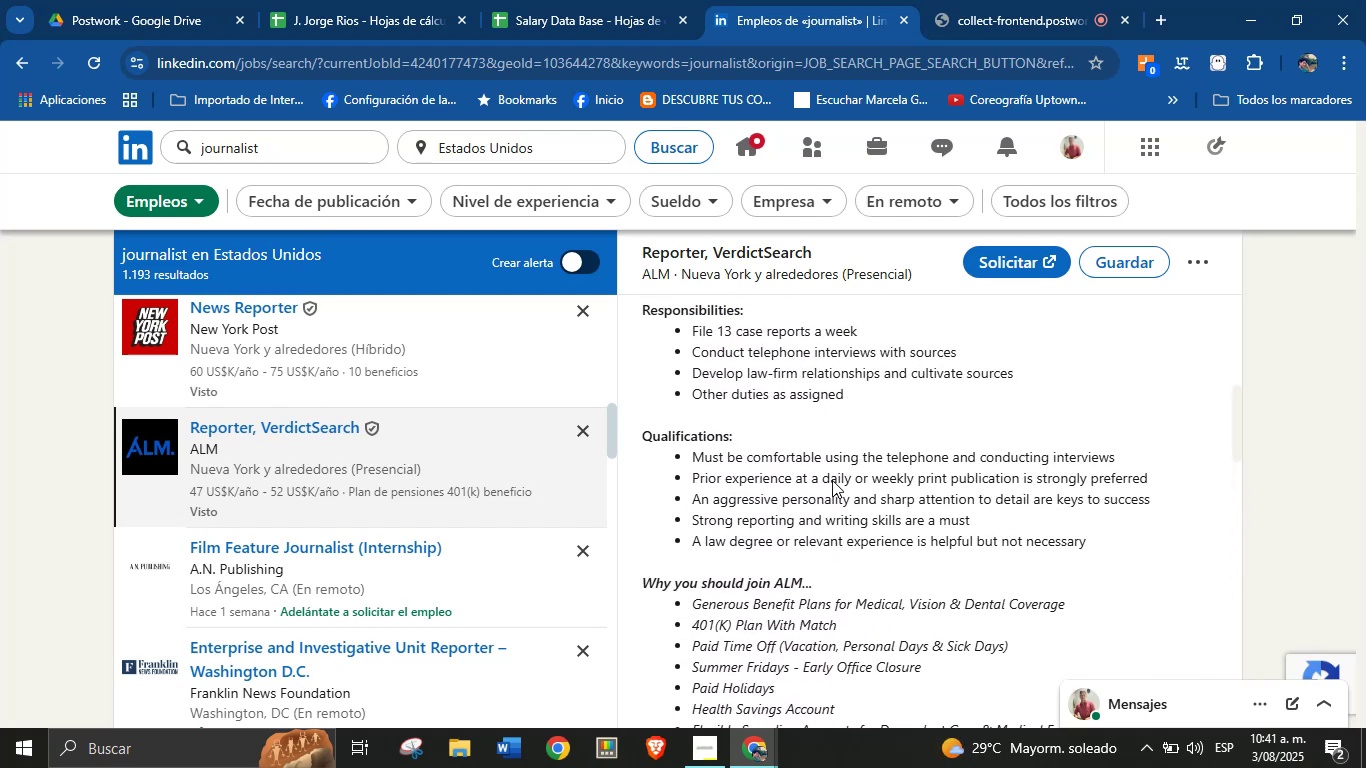 
left_click([832, 481])
 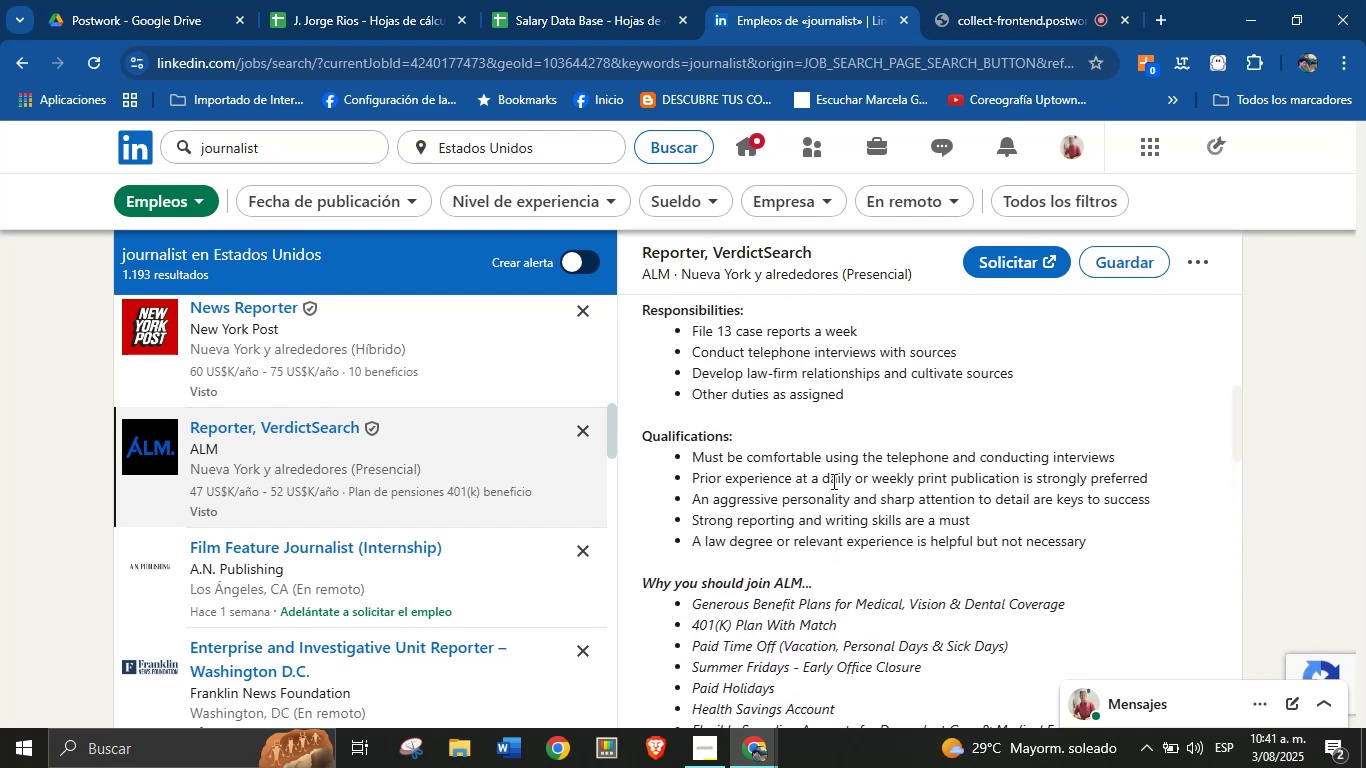 
scroll: coordinate [816, 449], scroll_direction: up, amount: 9.0
 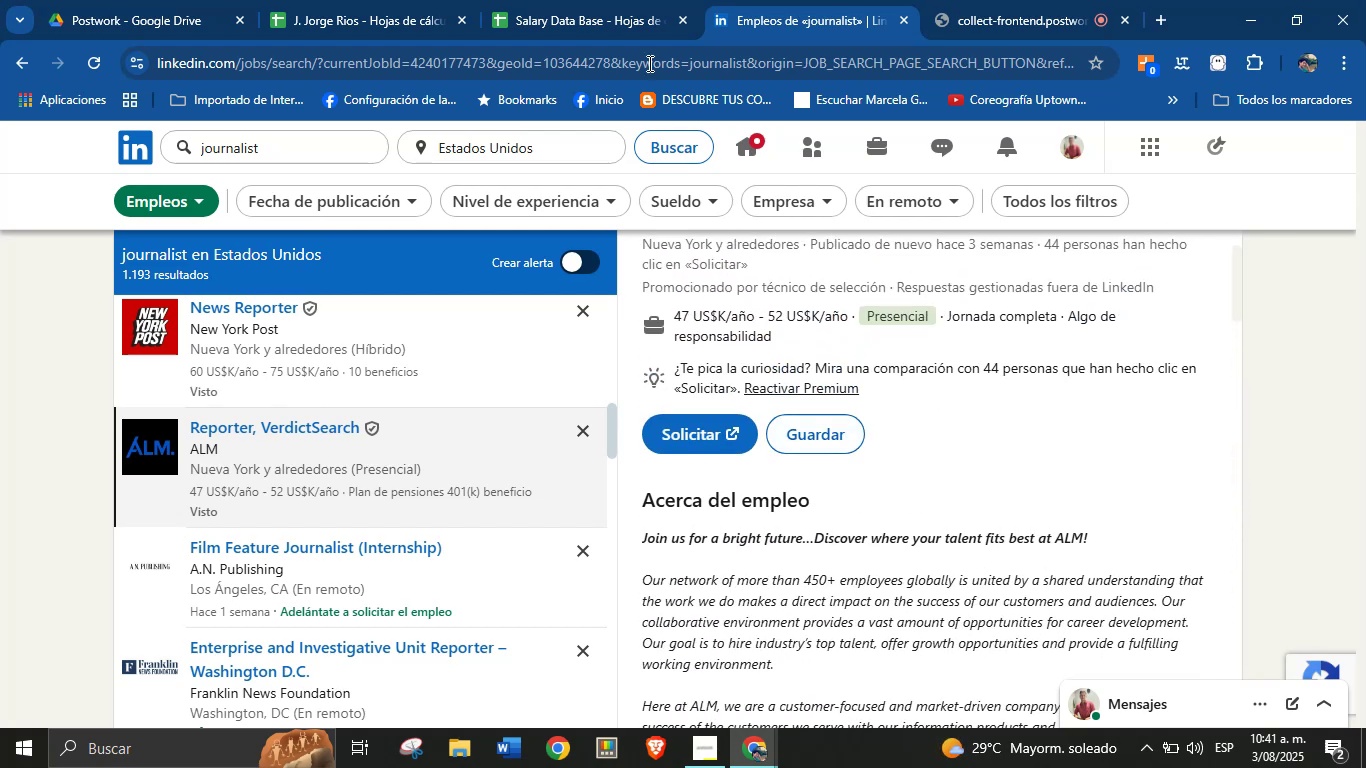 
left_click([574, 0])
 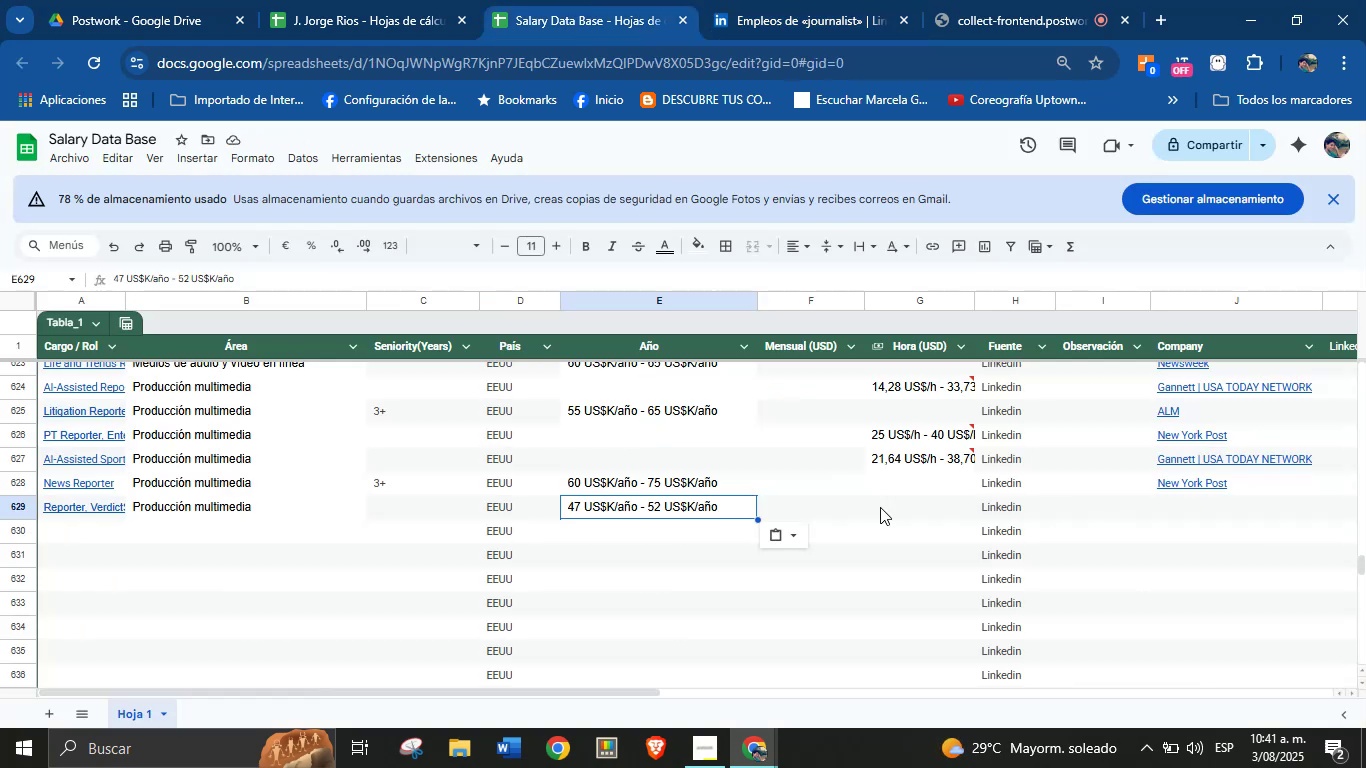 
left_click([922, 506])
 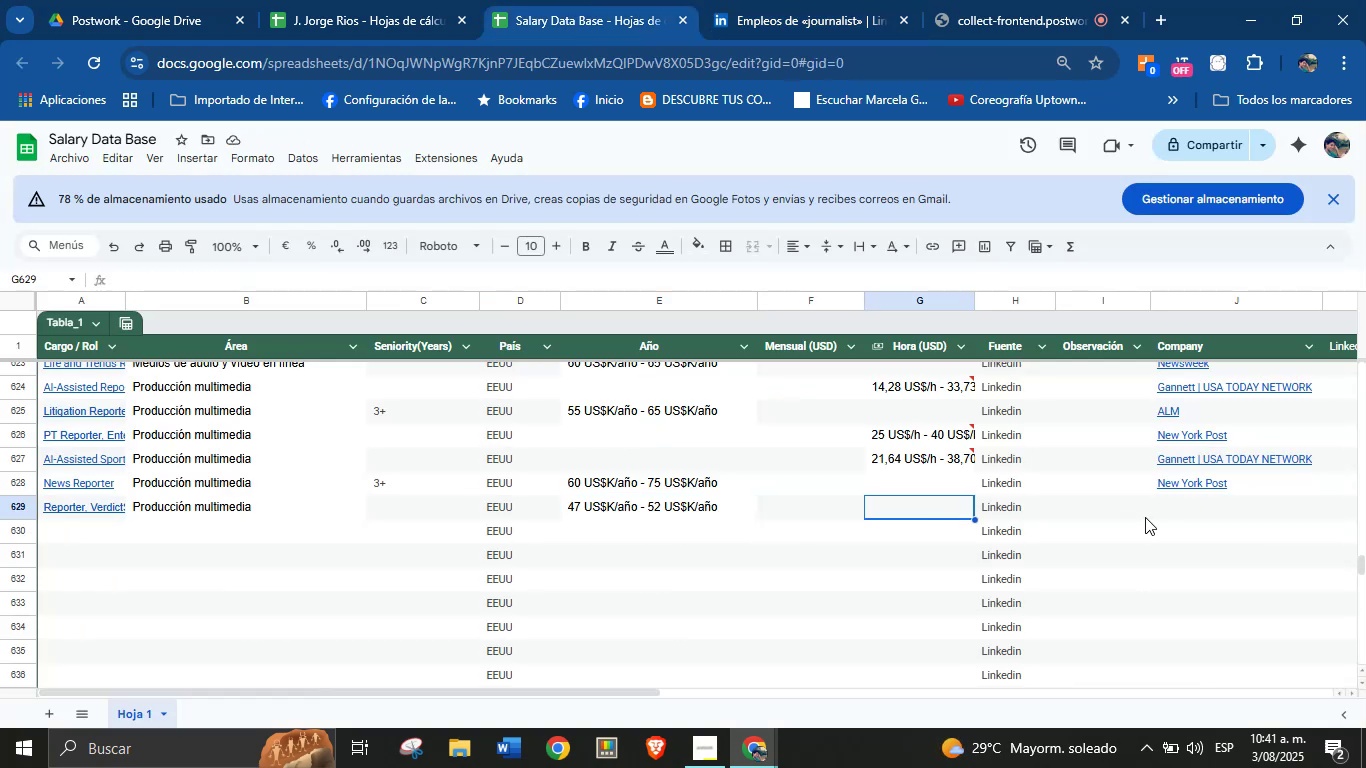 
left_click([1169, 509])
 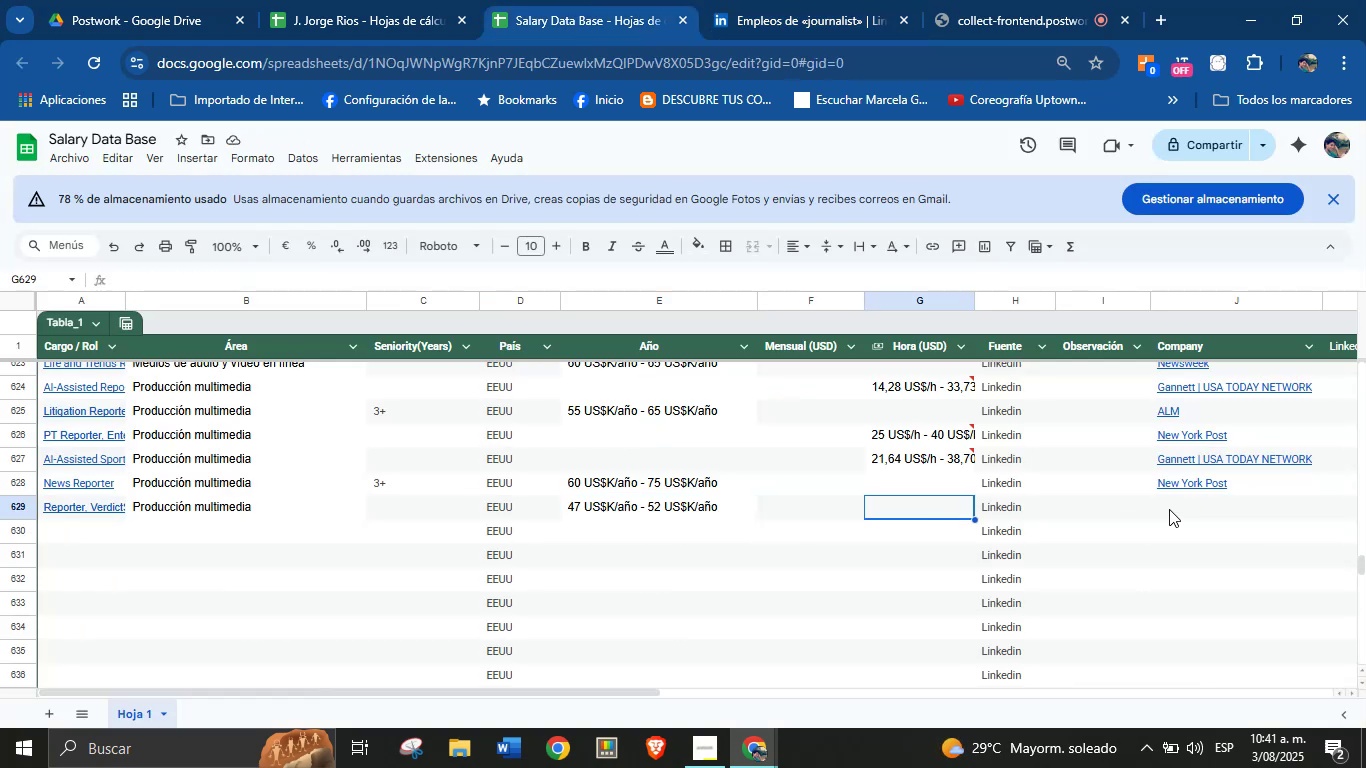 
key(Meta+MetaLeft)
 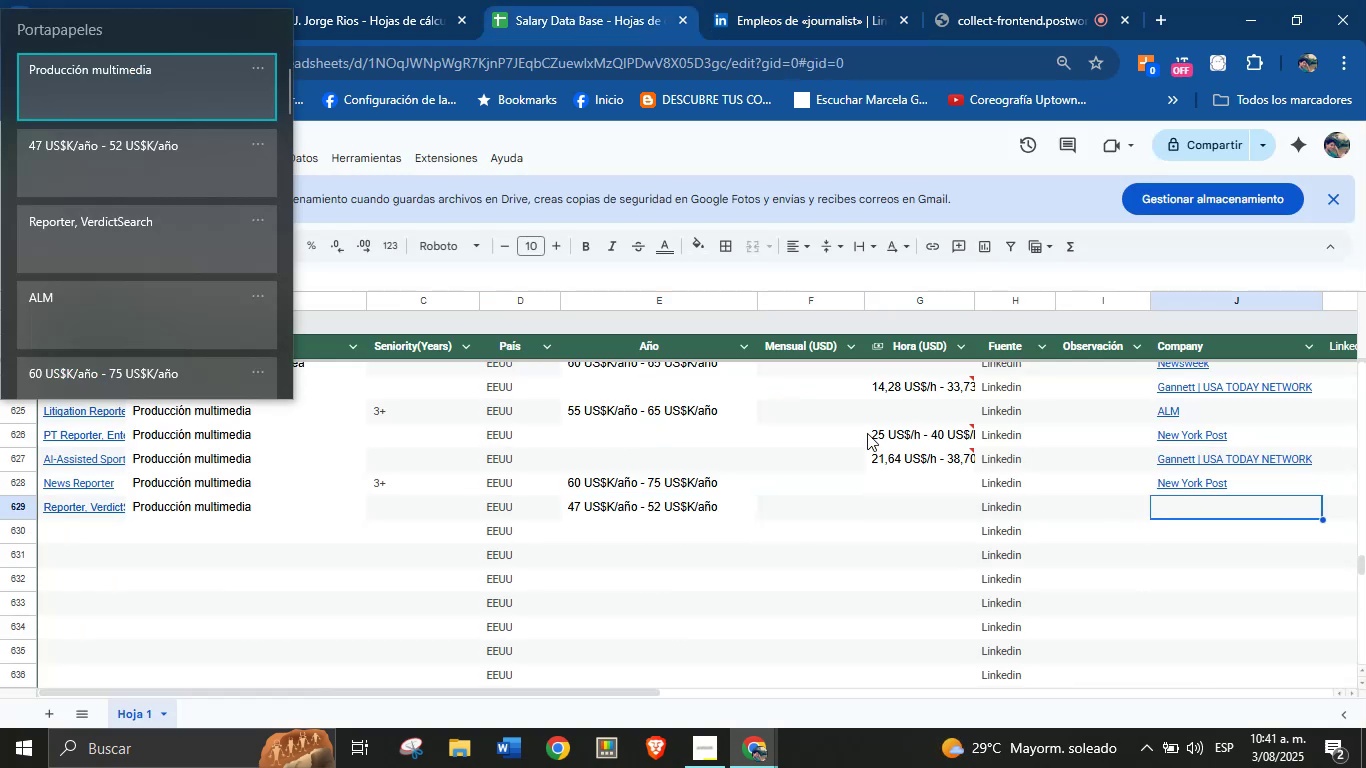 
key(Meta+MetaLeft)
 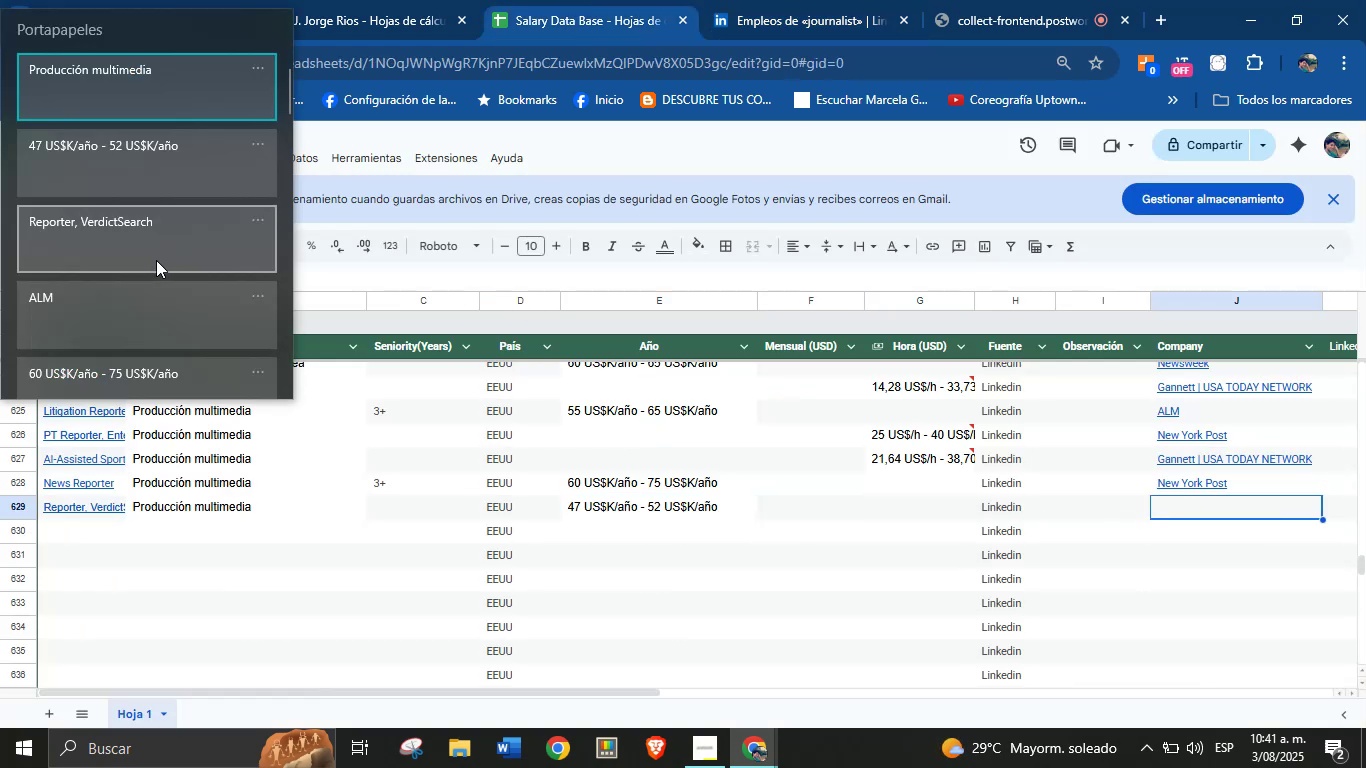 
left_click([142, 315])
 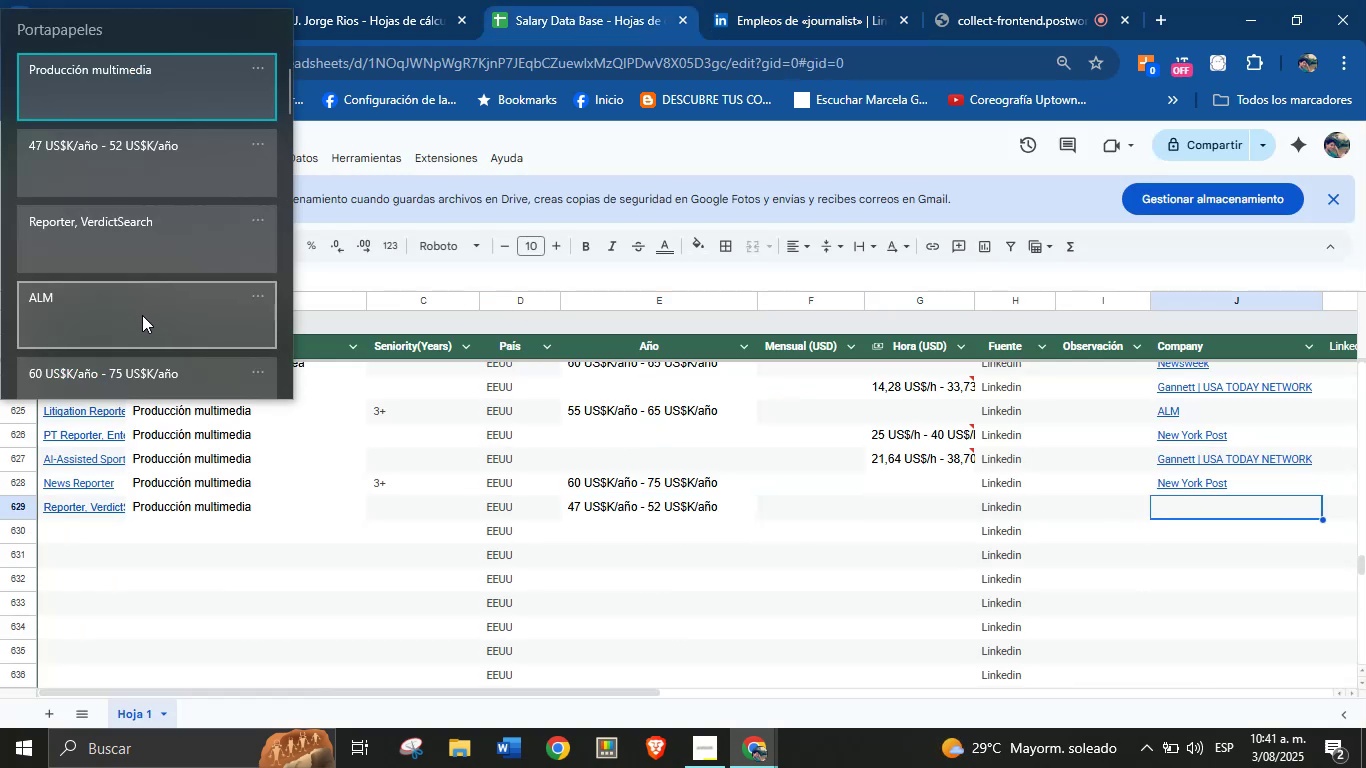 
key(Control+ControlLeft)
 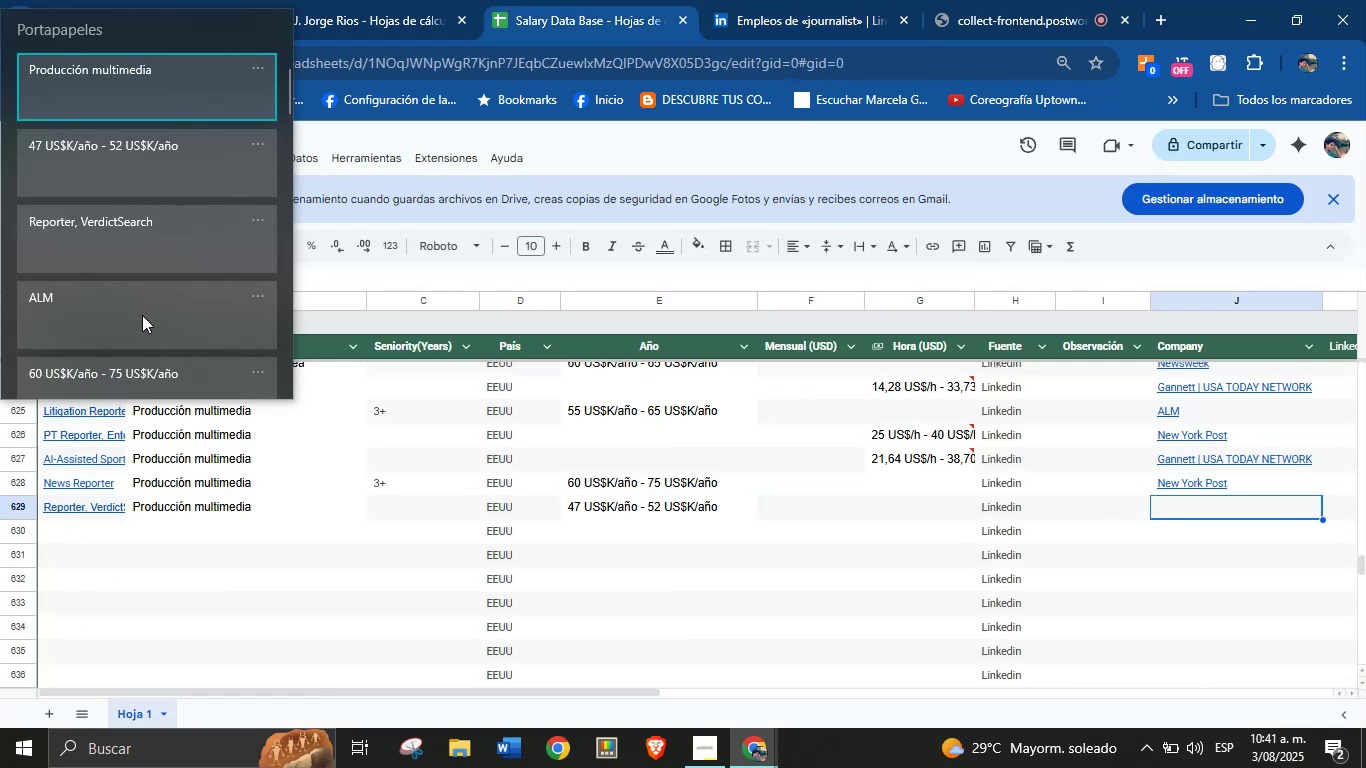 
key(Control+V)
 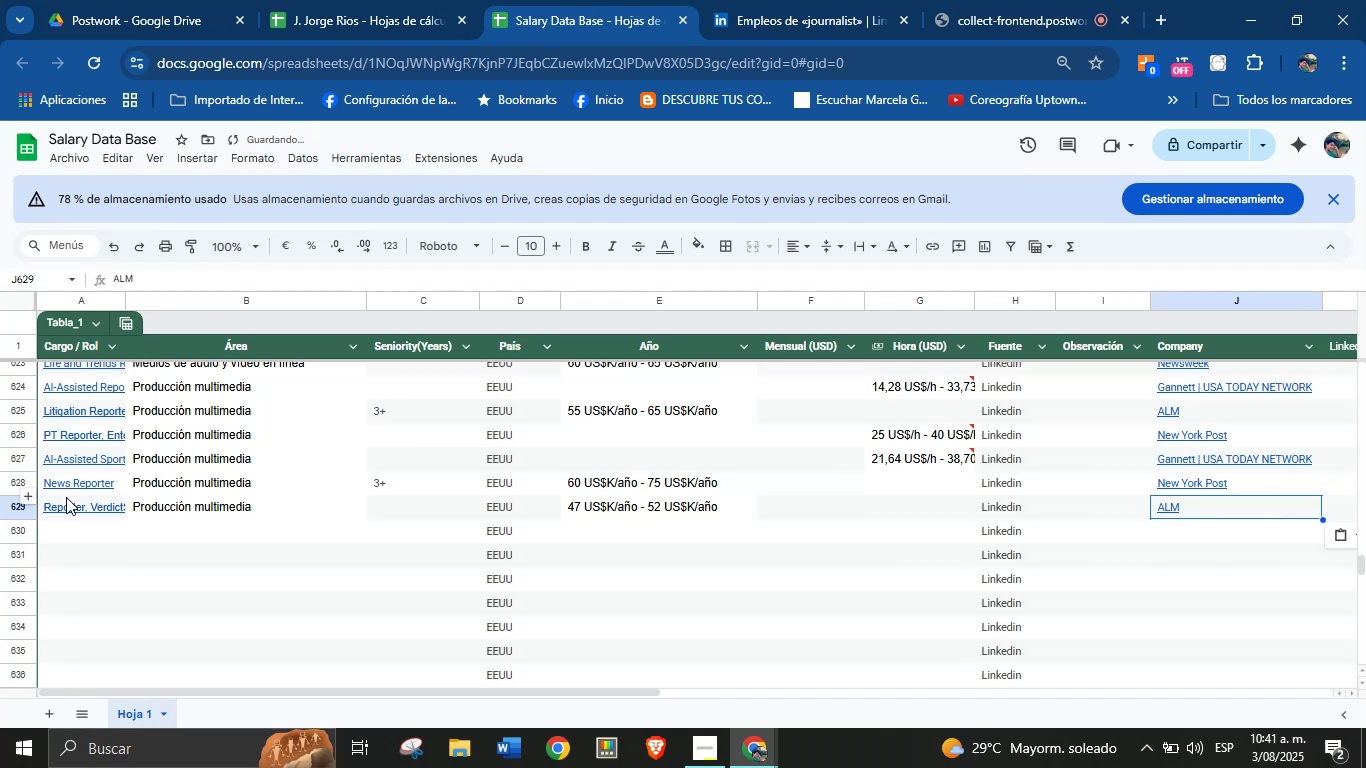 
left_click([70, 533])
 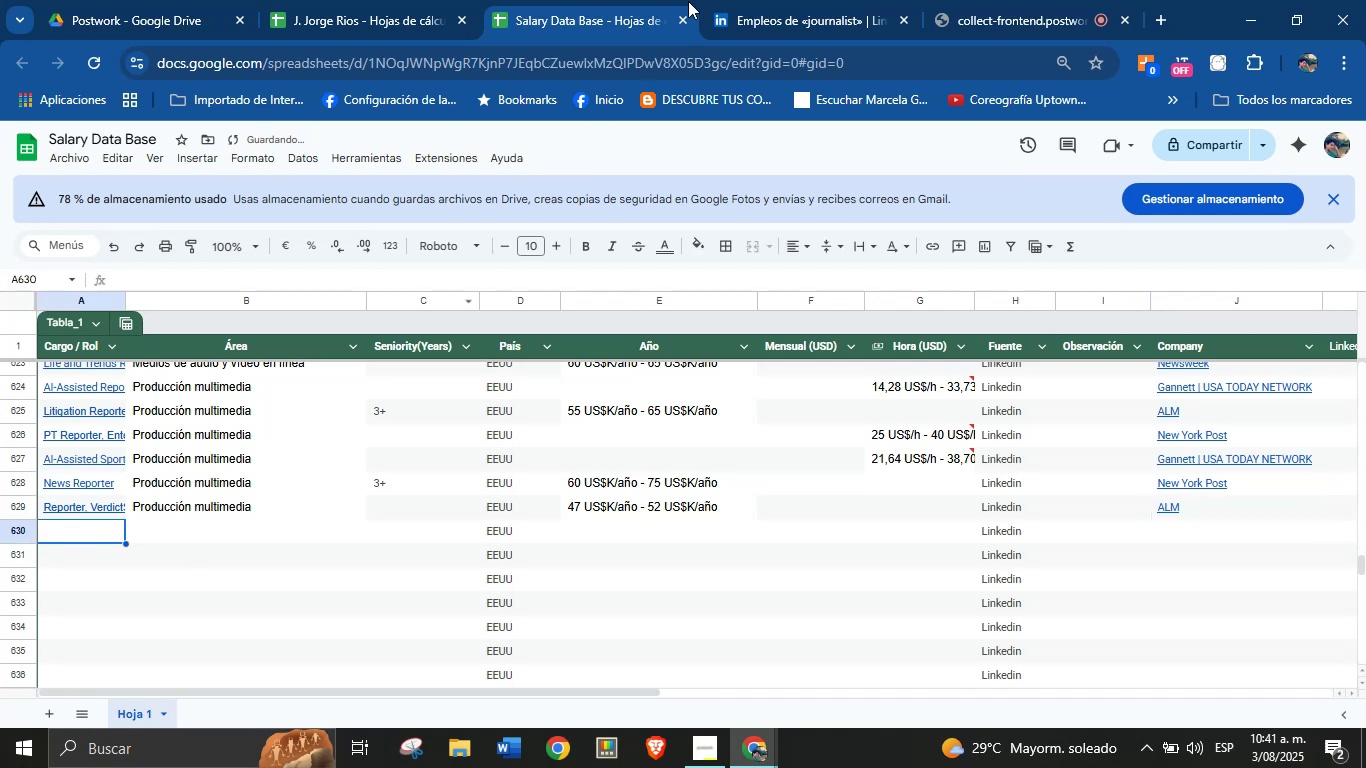 
left_click([766, 0])
 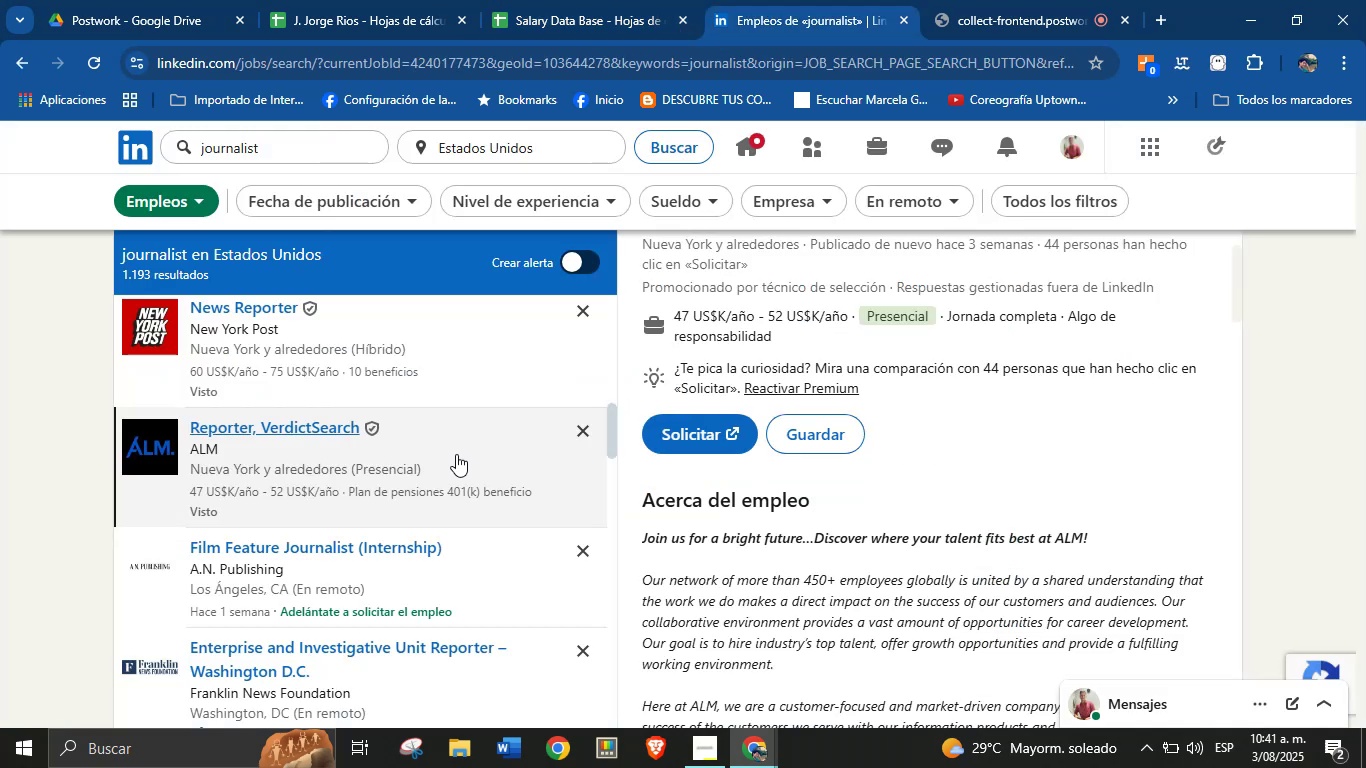 
scroll: coordinate [416, 485], scroll_direction: down, amount: 3.0
 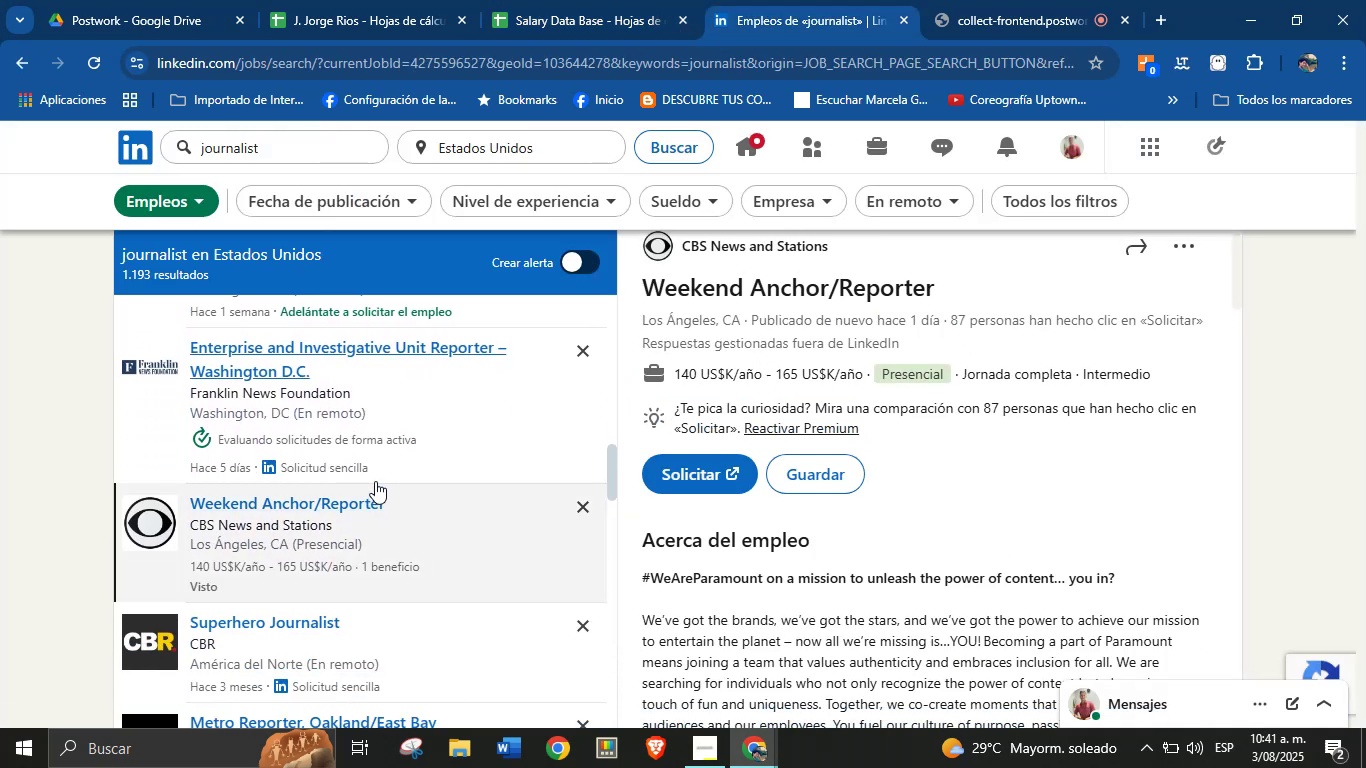 
wait(6.57)
 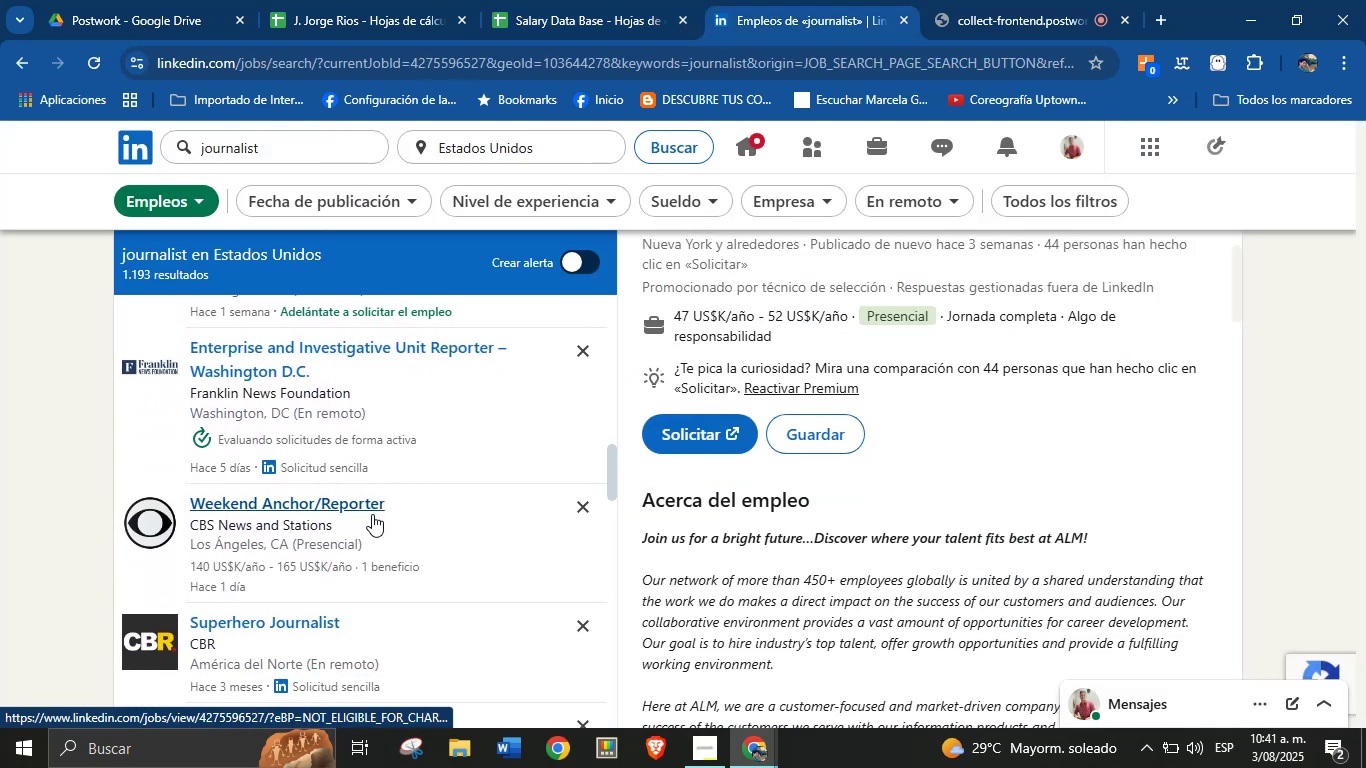 
scroll: coordinate [843, 415], scroll_direction: up, amount: 1.0
 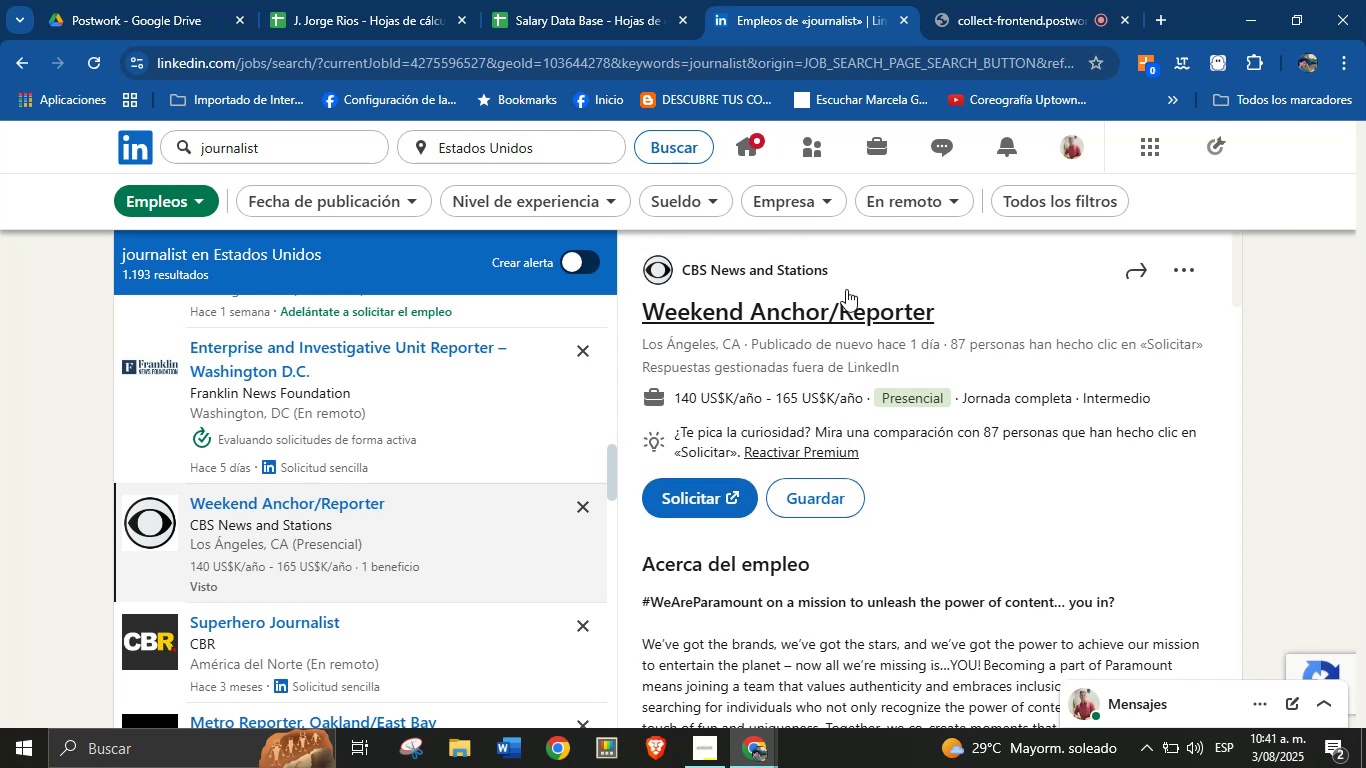 
left_click_drag(start_coordinate=[850, 267], to_coordinate=[686, 269])
 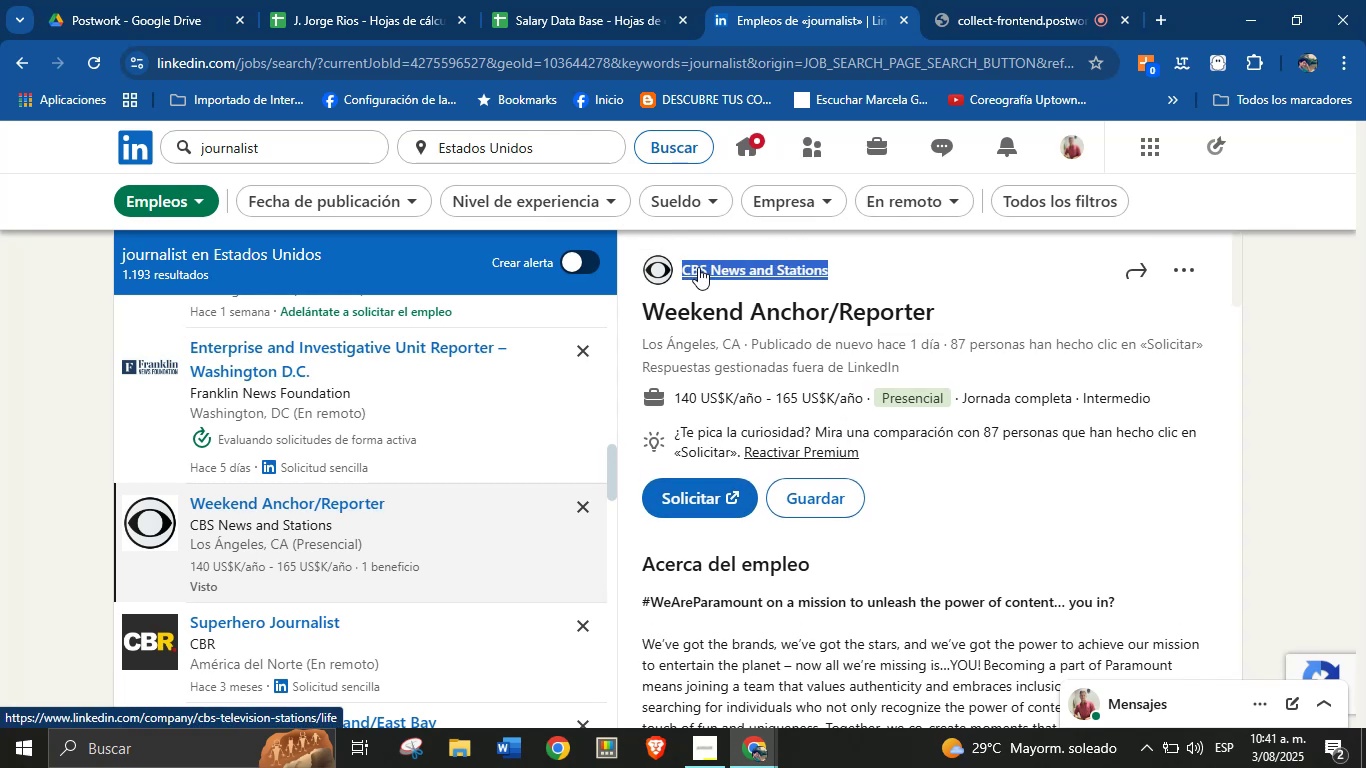 
key(Alt+AltLeft)
 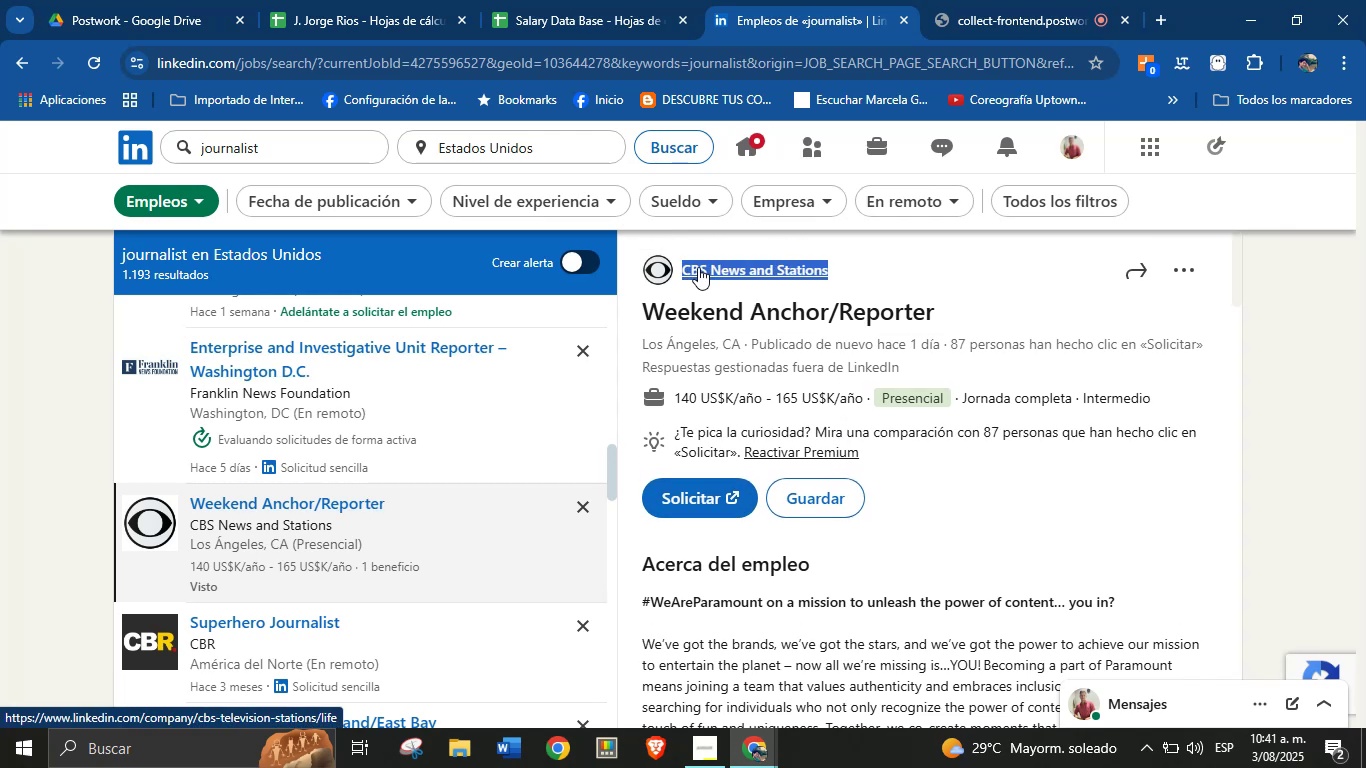 
key(Alt+Control+ControlLeft)
 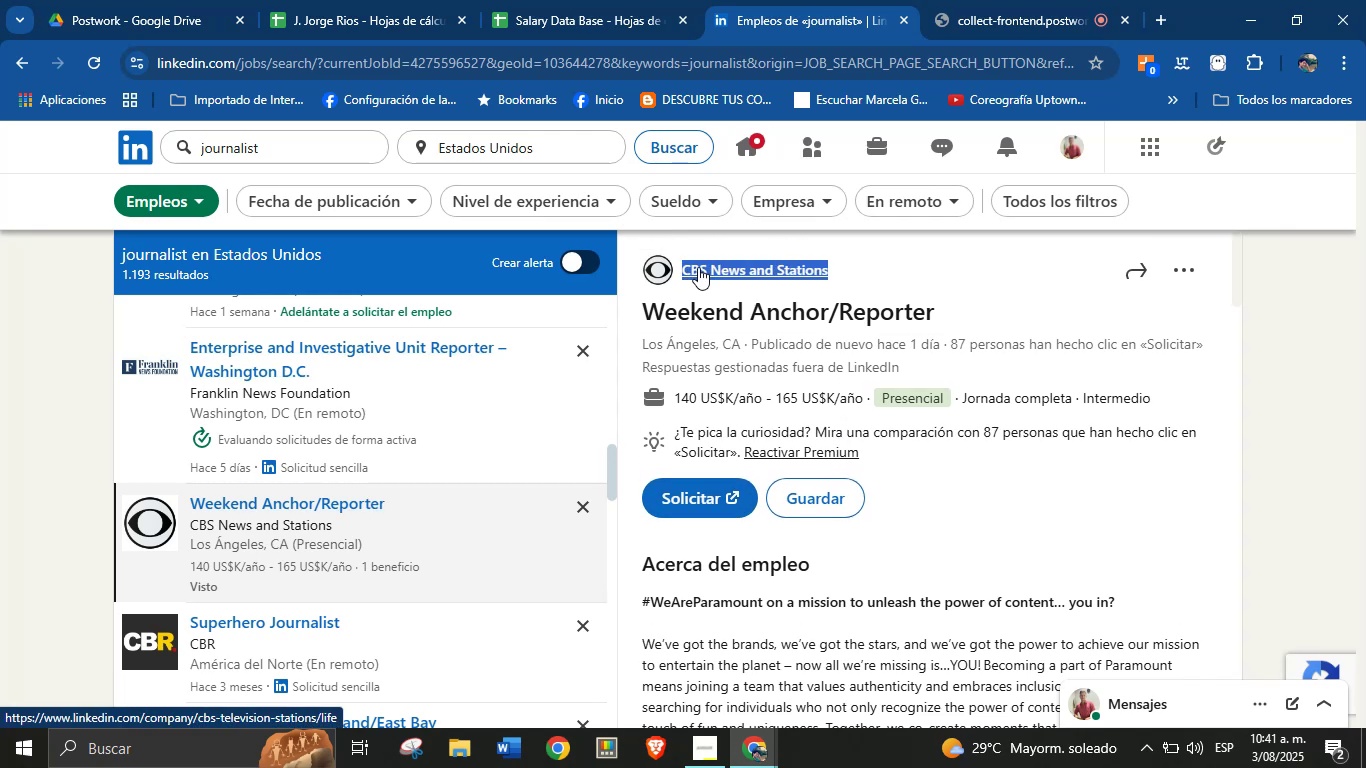 
key(Alt+Control+C)
 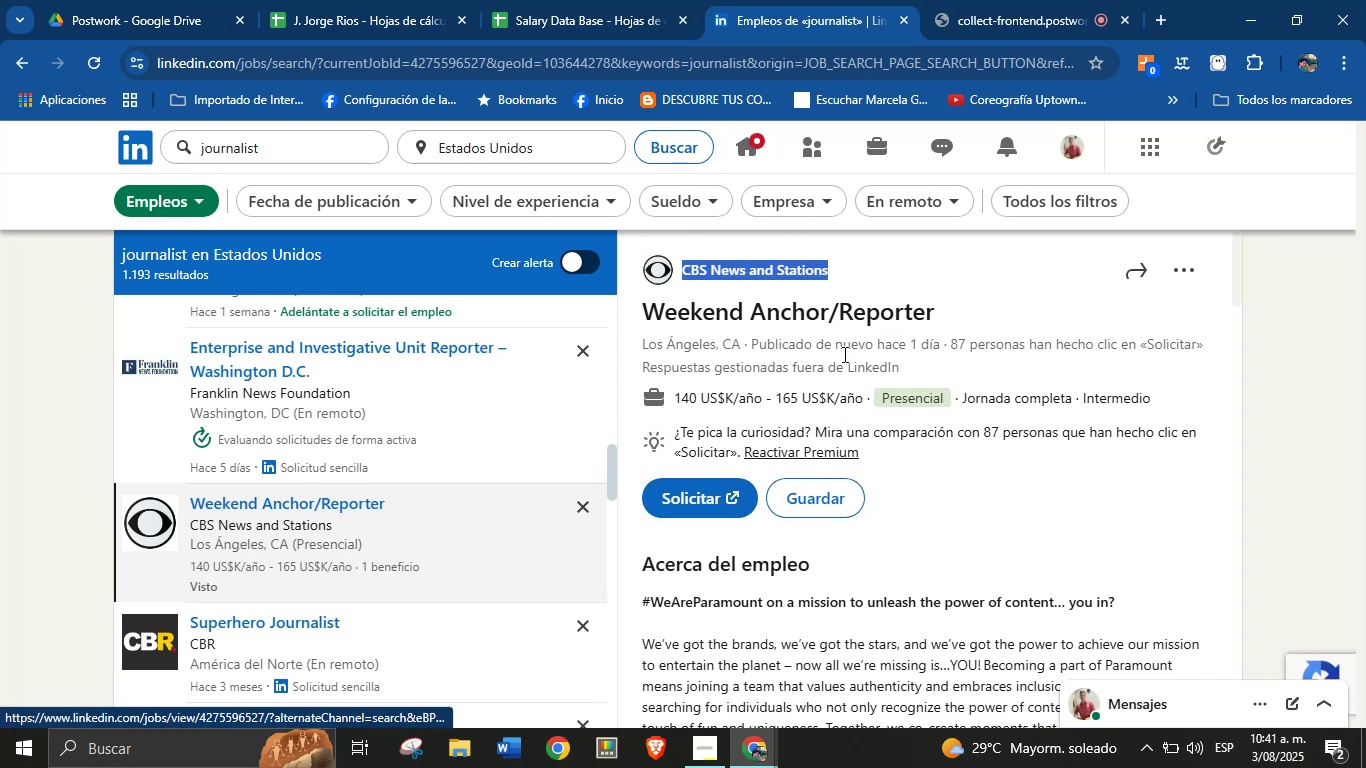 
left_click([867, 356])
 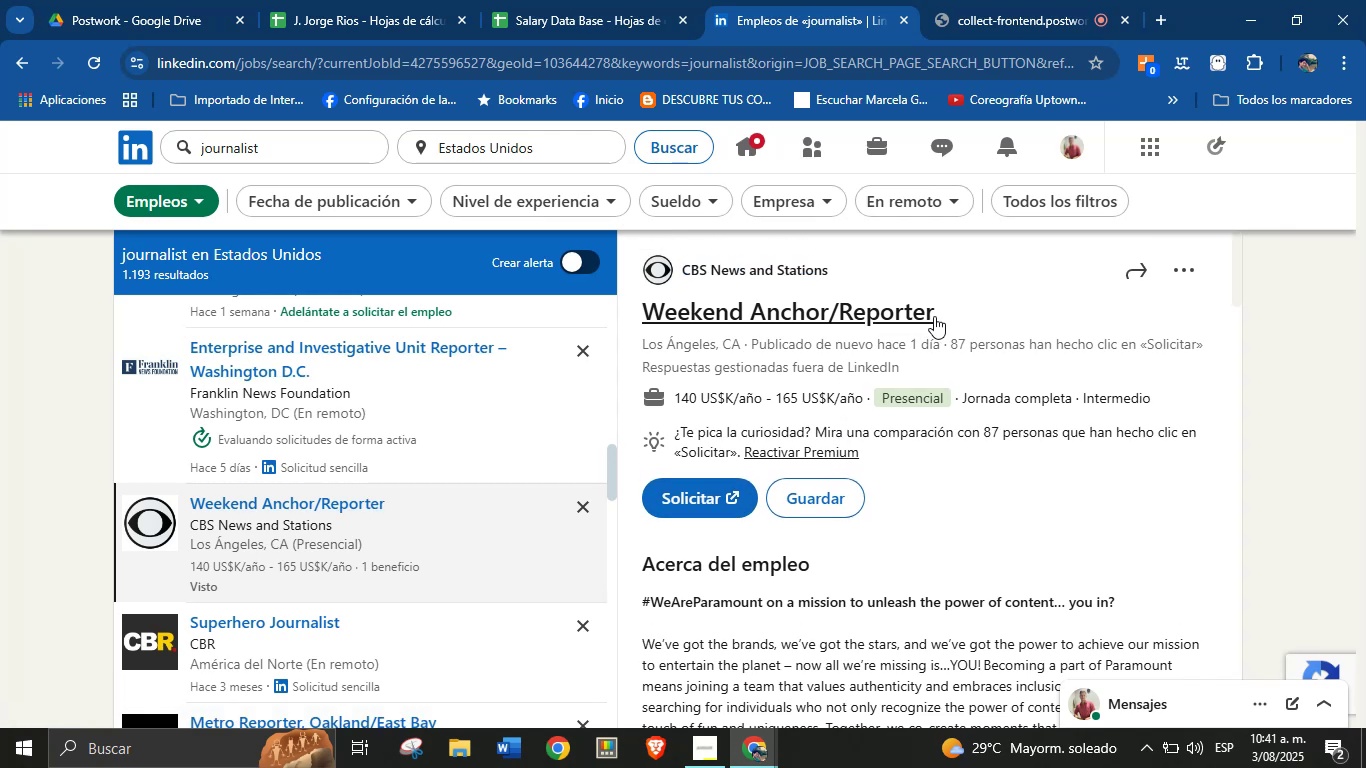 
left_click_drag(start_coordinate=[941, 315], to_coordinate=[642, 309])
 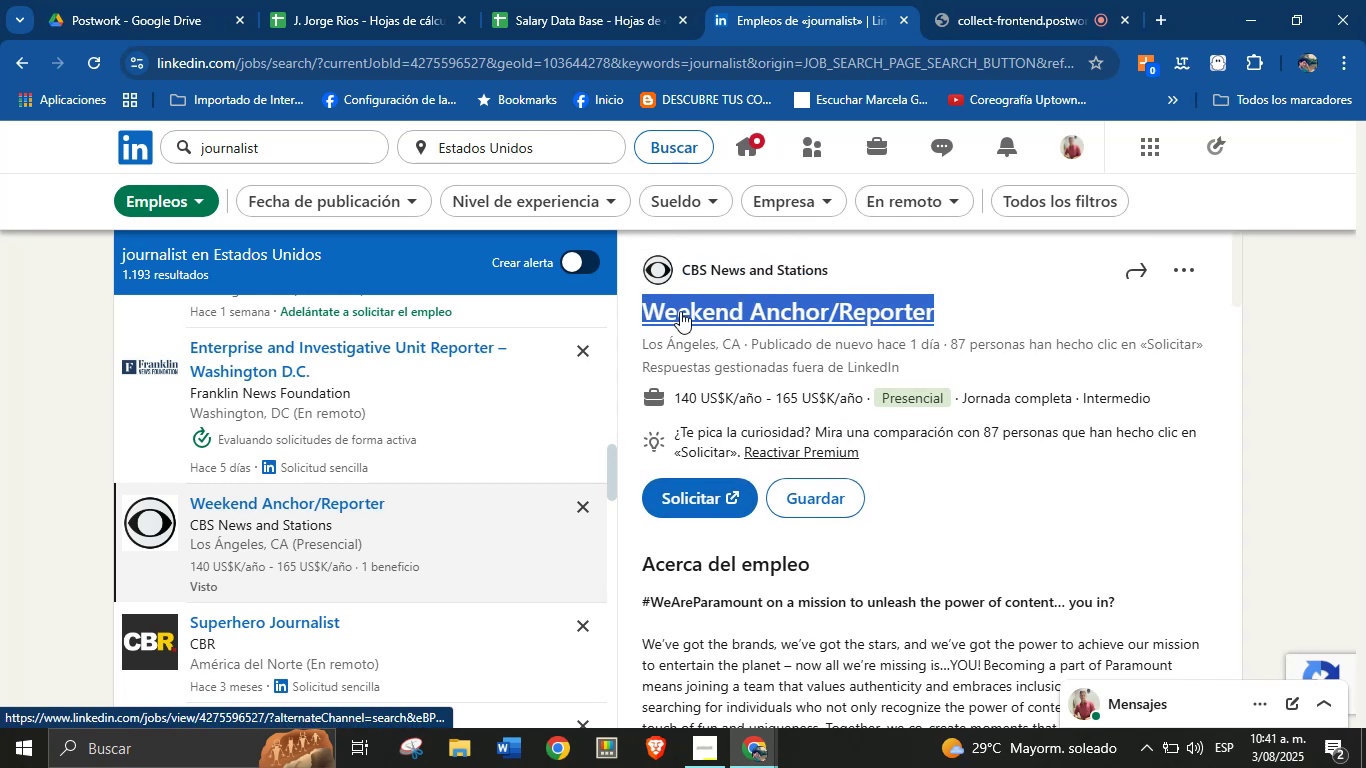 
key(Alt+AltLeft)
 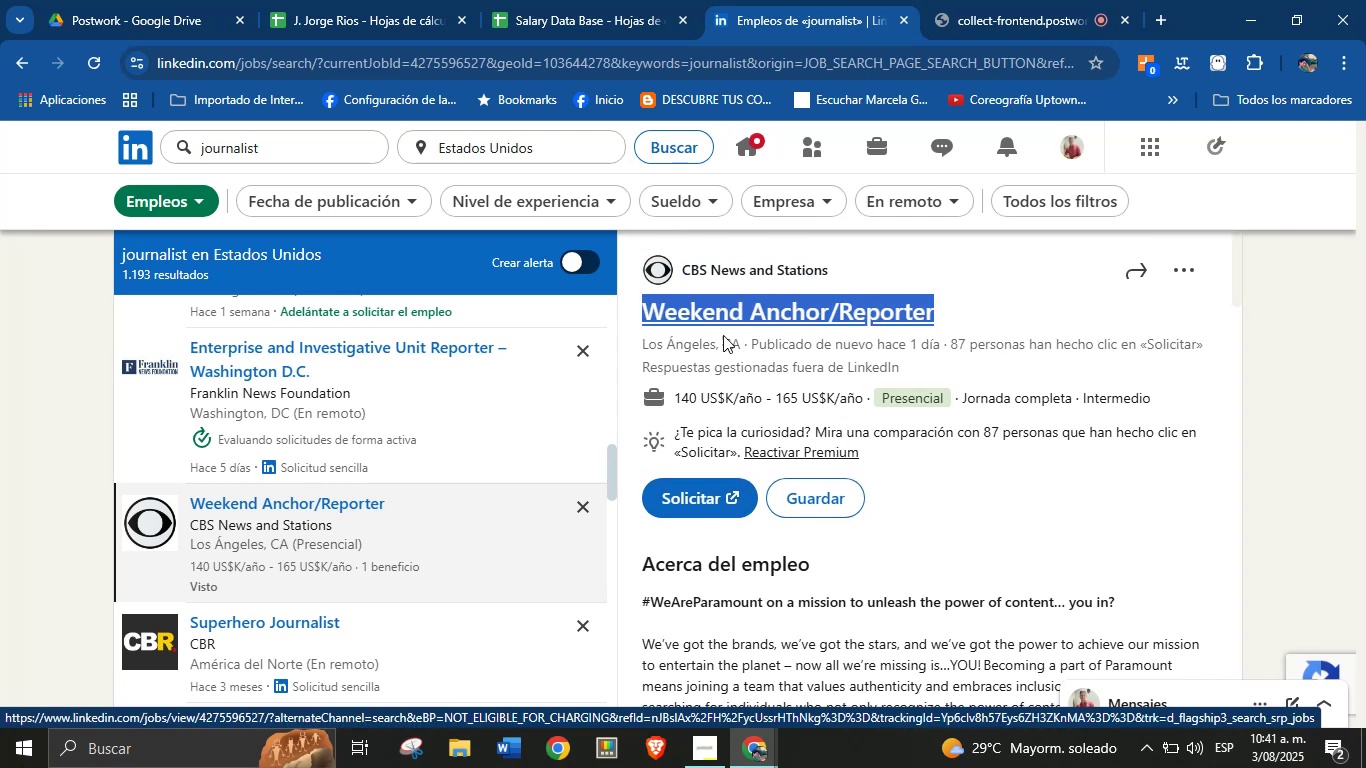 
key(Alt+Control+ControlLeft)
 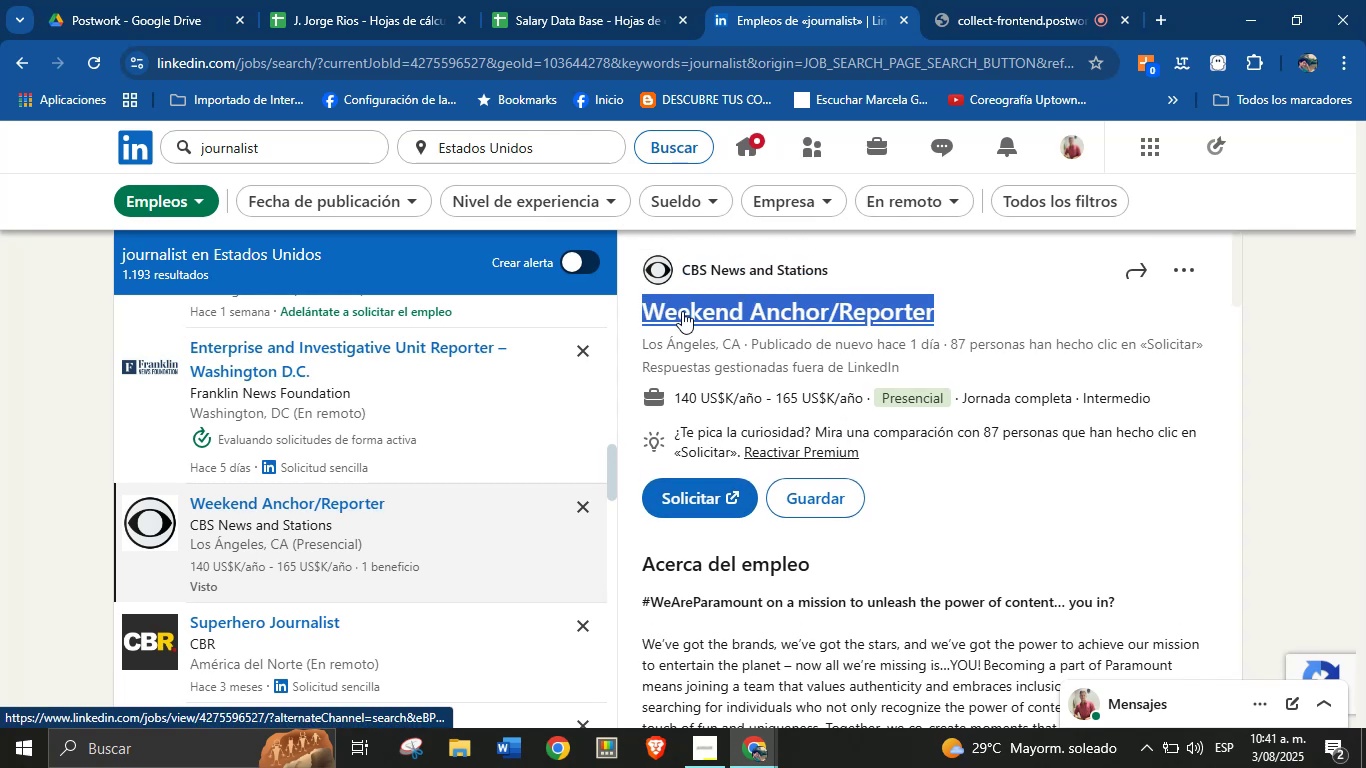 
key(Alt+Control+C)
 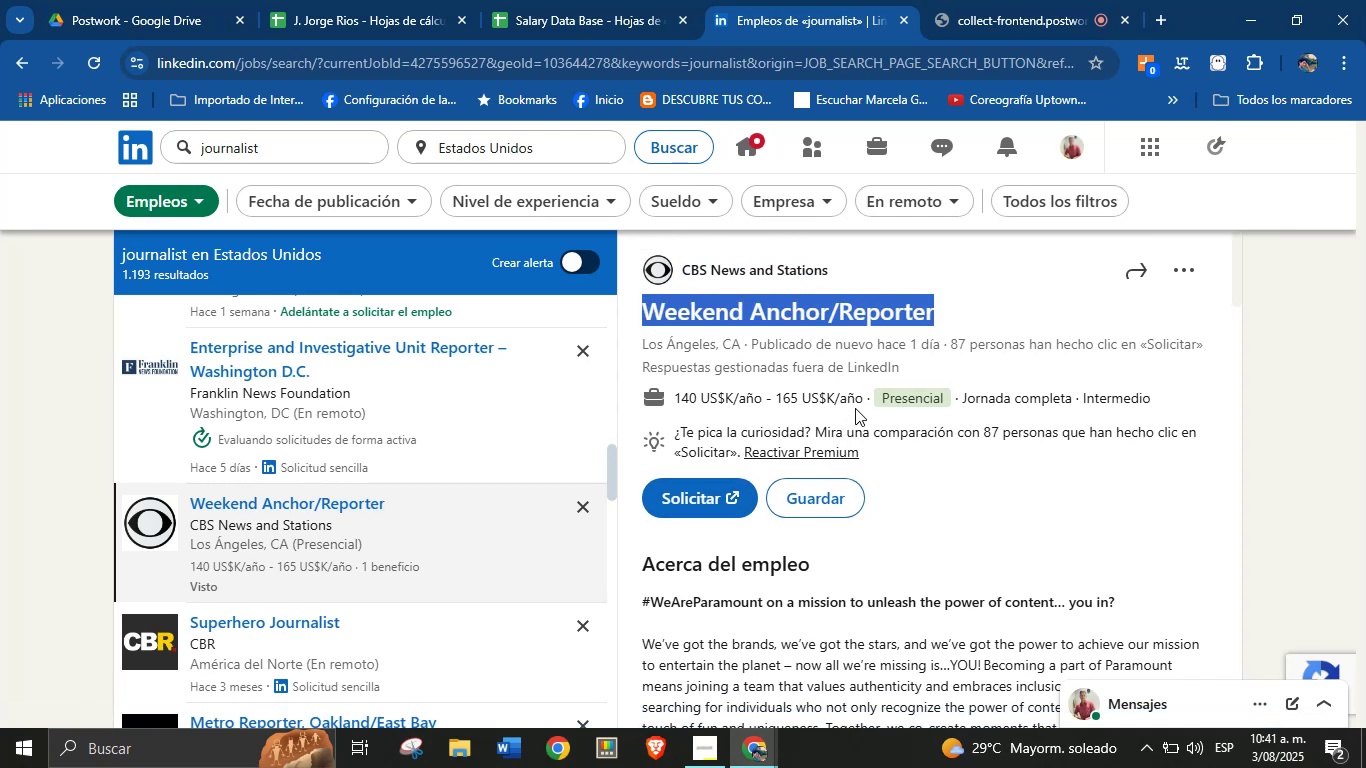 
left_click_drag(start_coordinate=[860, 399], to_coordinate=[677, 395])
 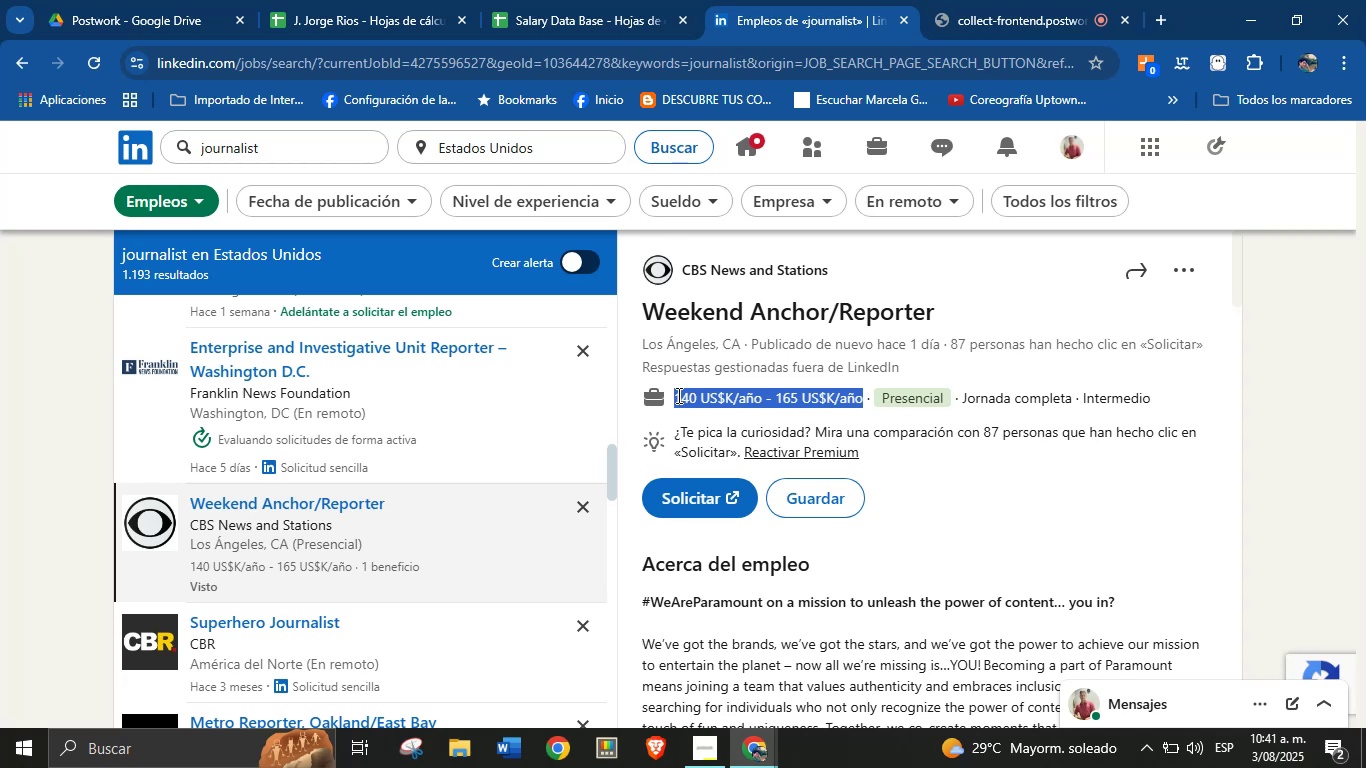 
key(Alt+Control+ControlLeft)
 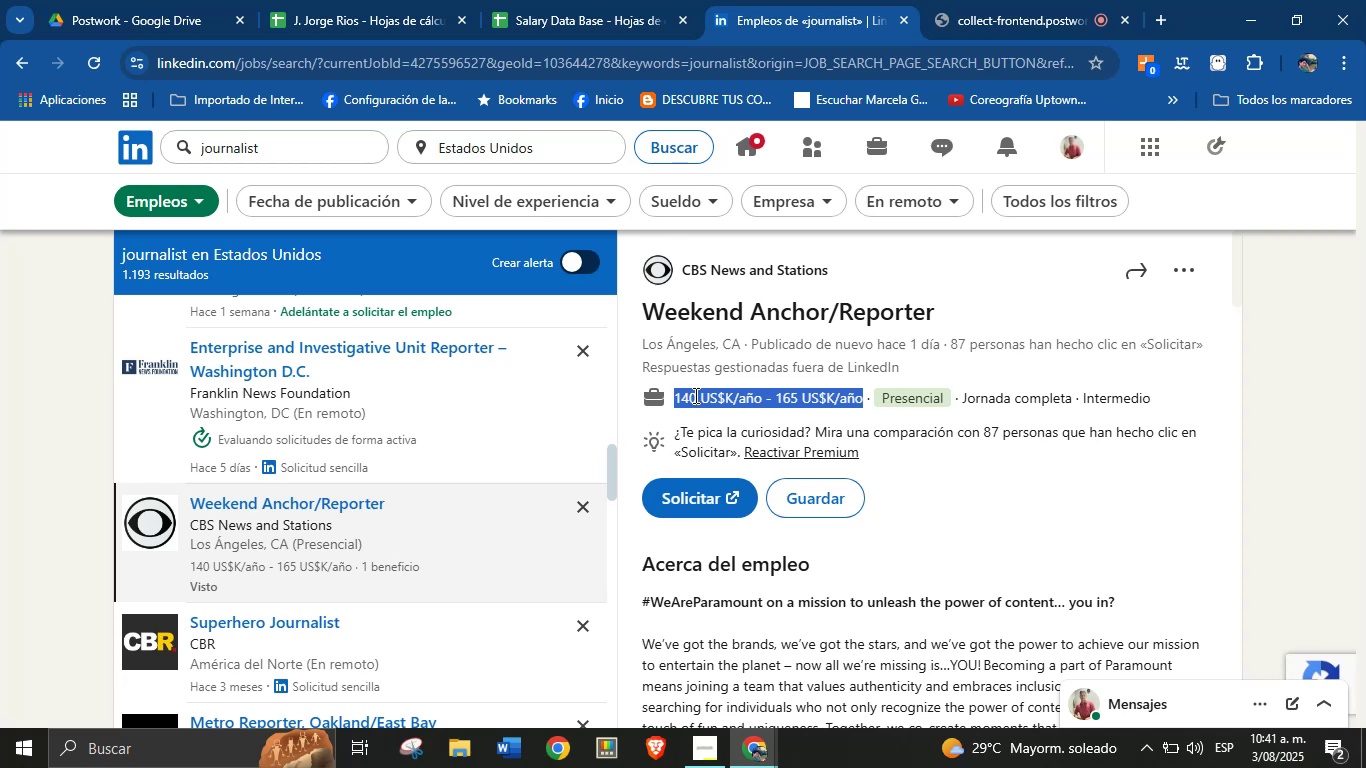 
key(Alt+AltLeft)
 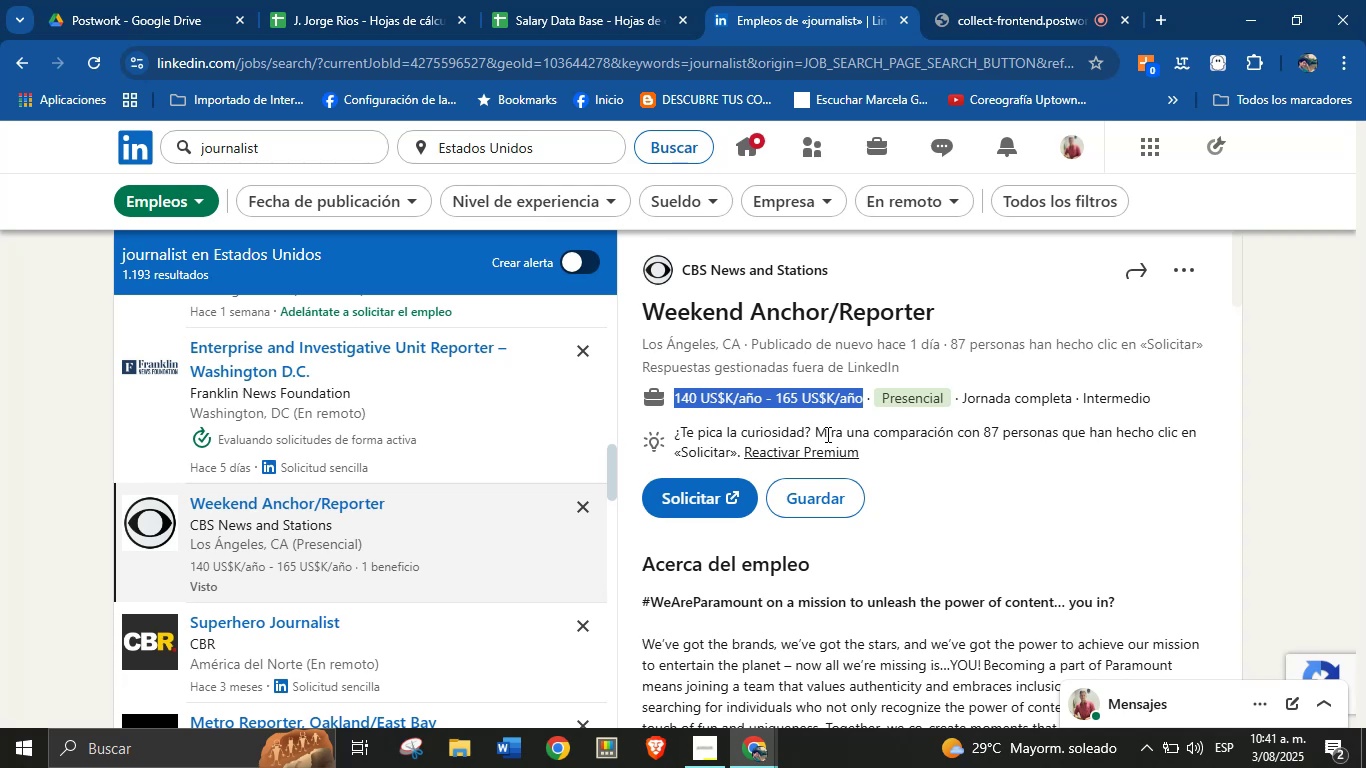 
key(Alt+Control+C)
 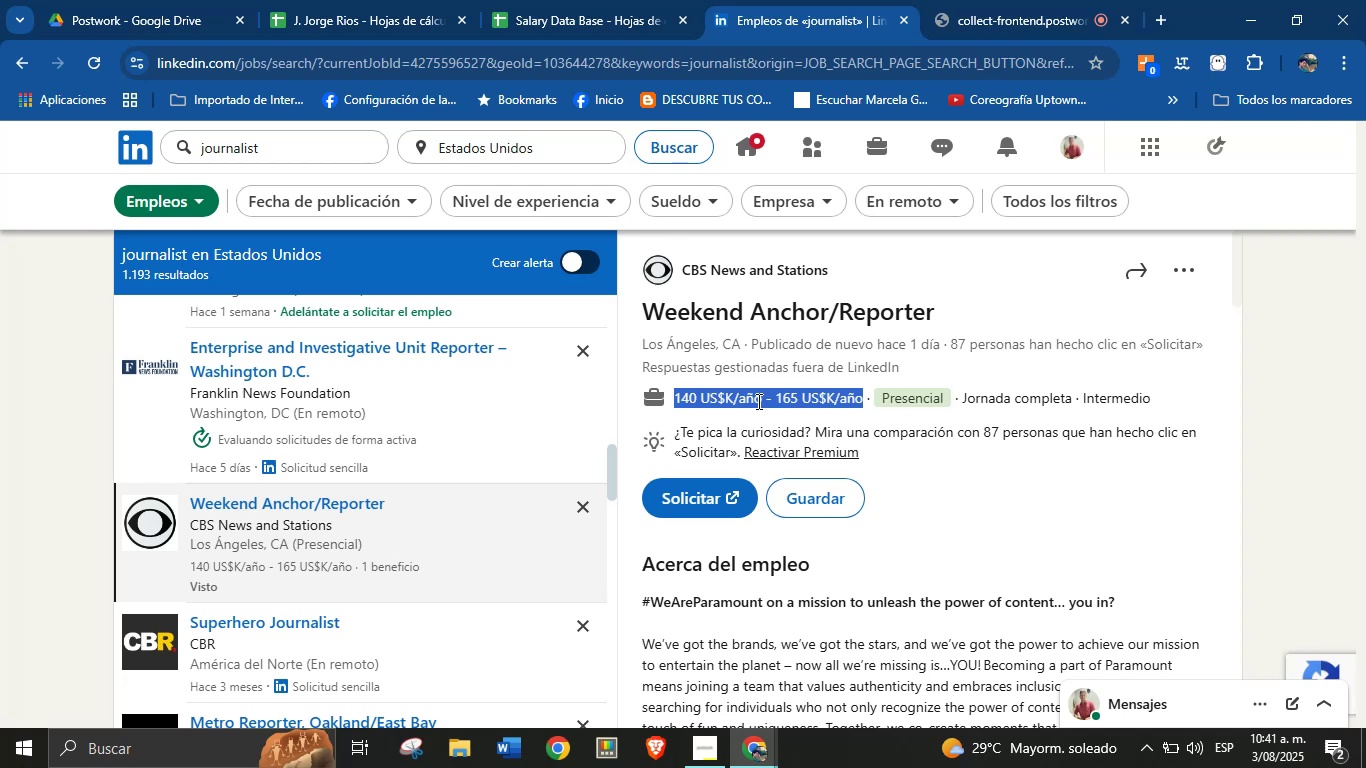 
scroll: coordinate [832, 499], scroll_direction: down, amount: 5.0
 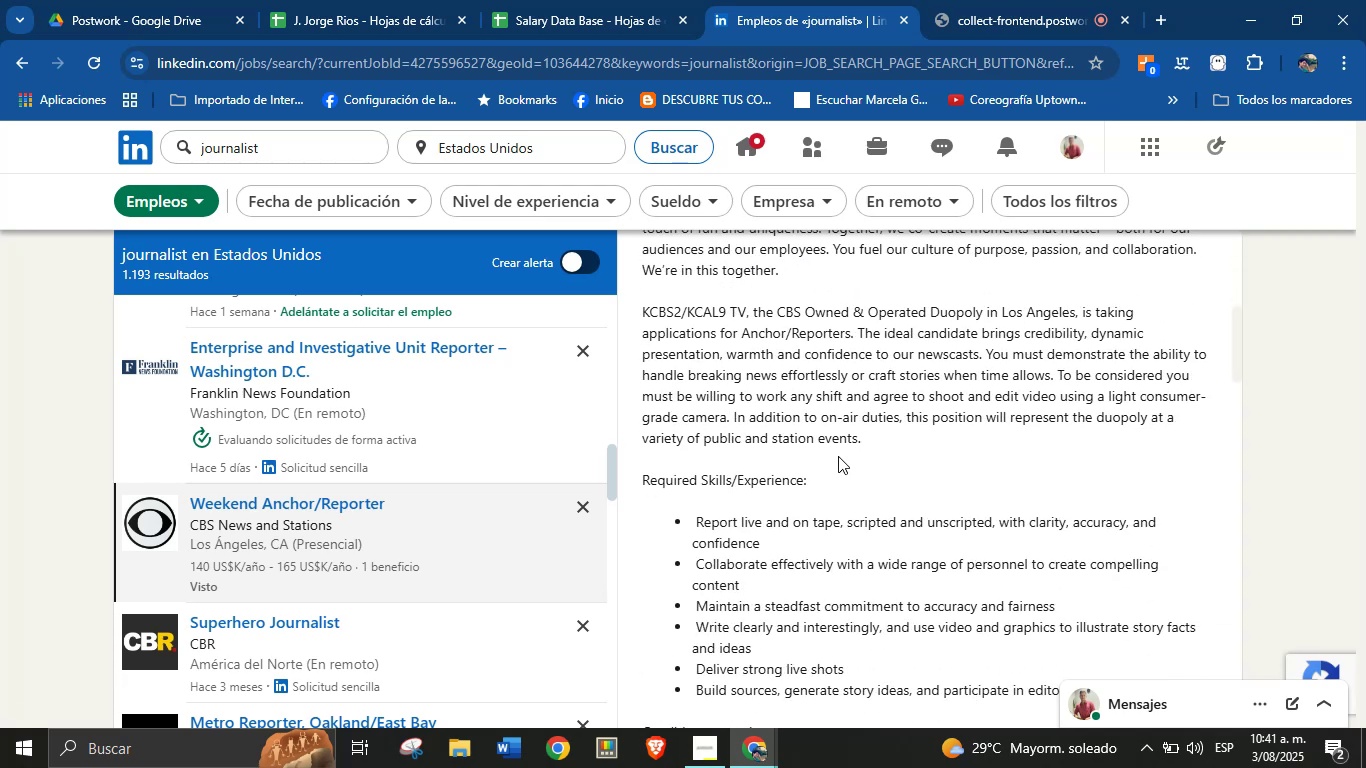 
left_click([844, 437])
 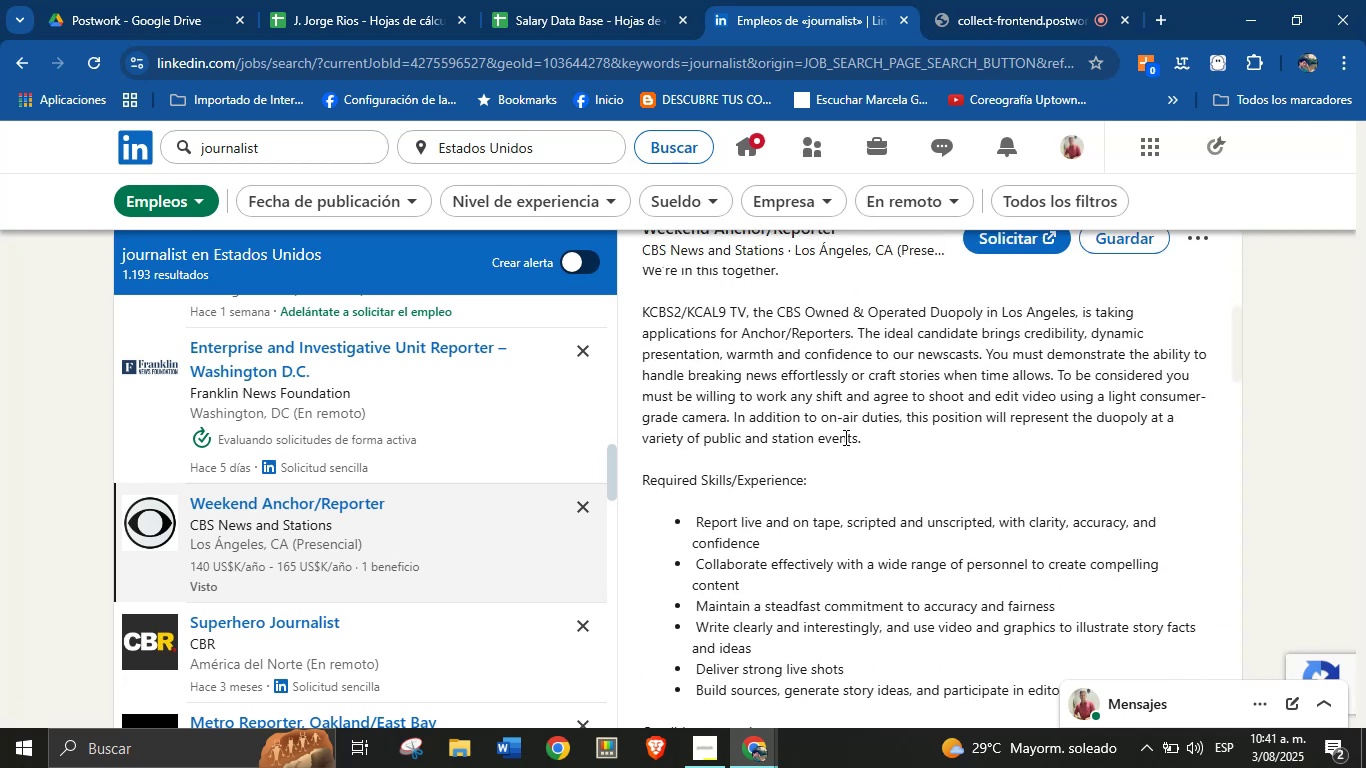 
scroll: coordinate [797, 497], scroll_direction: down, amount: 22.0
 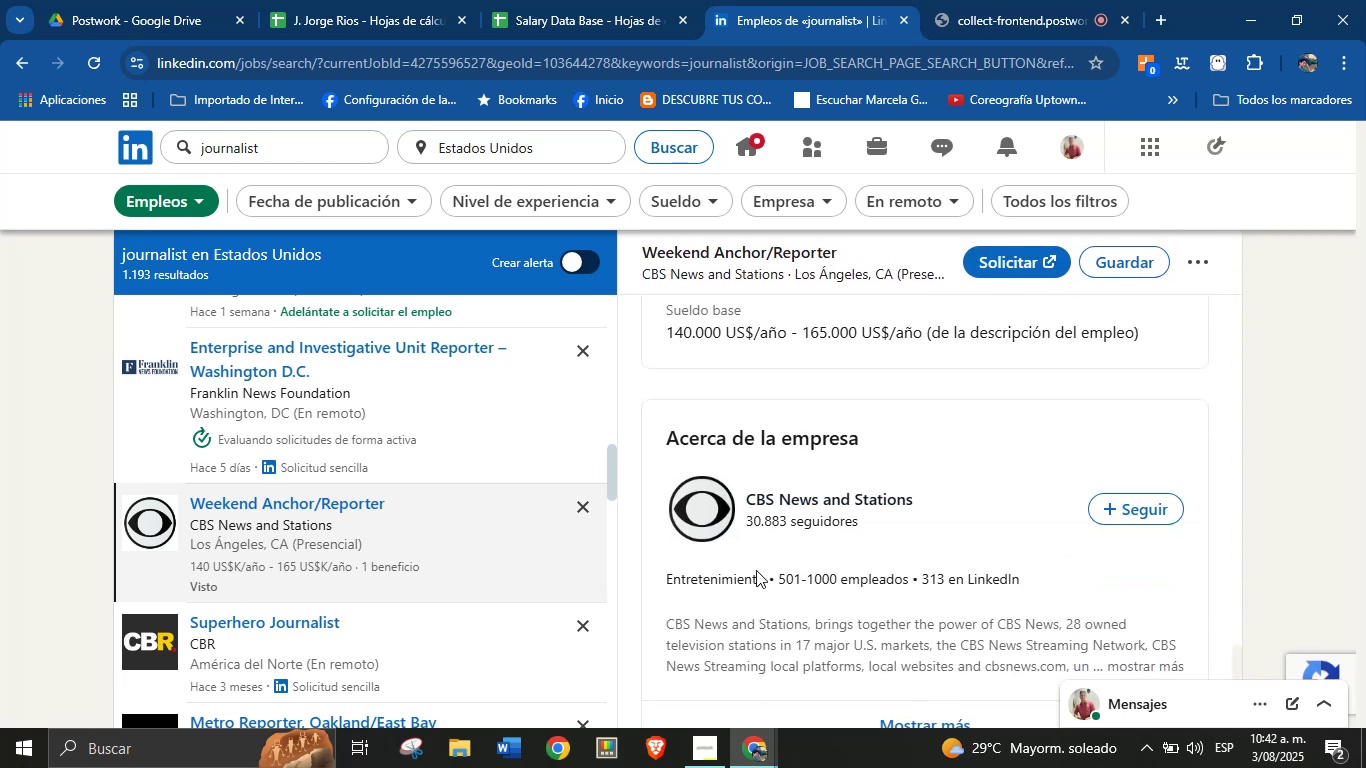 
double_click([738, 574])
 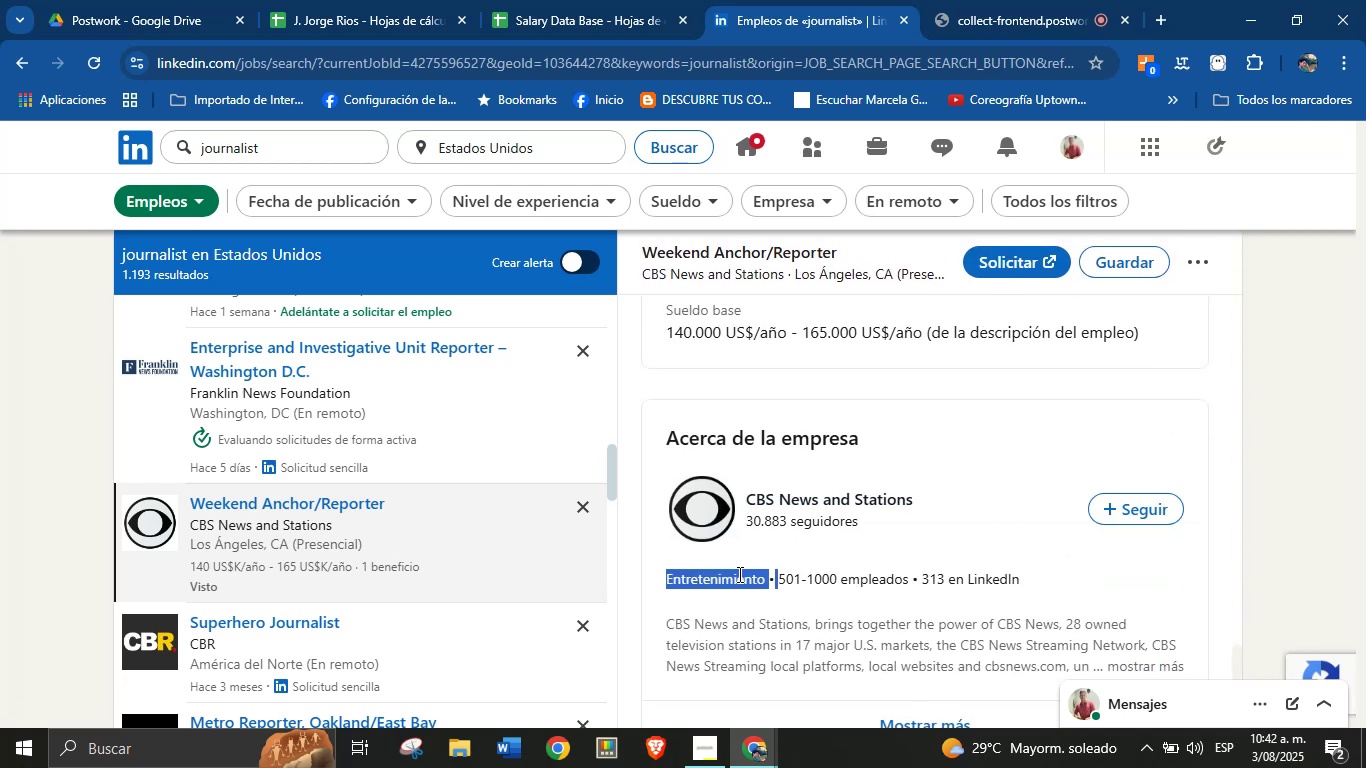 
key(Alt+Control+ControlLeft)
 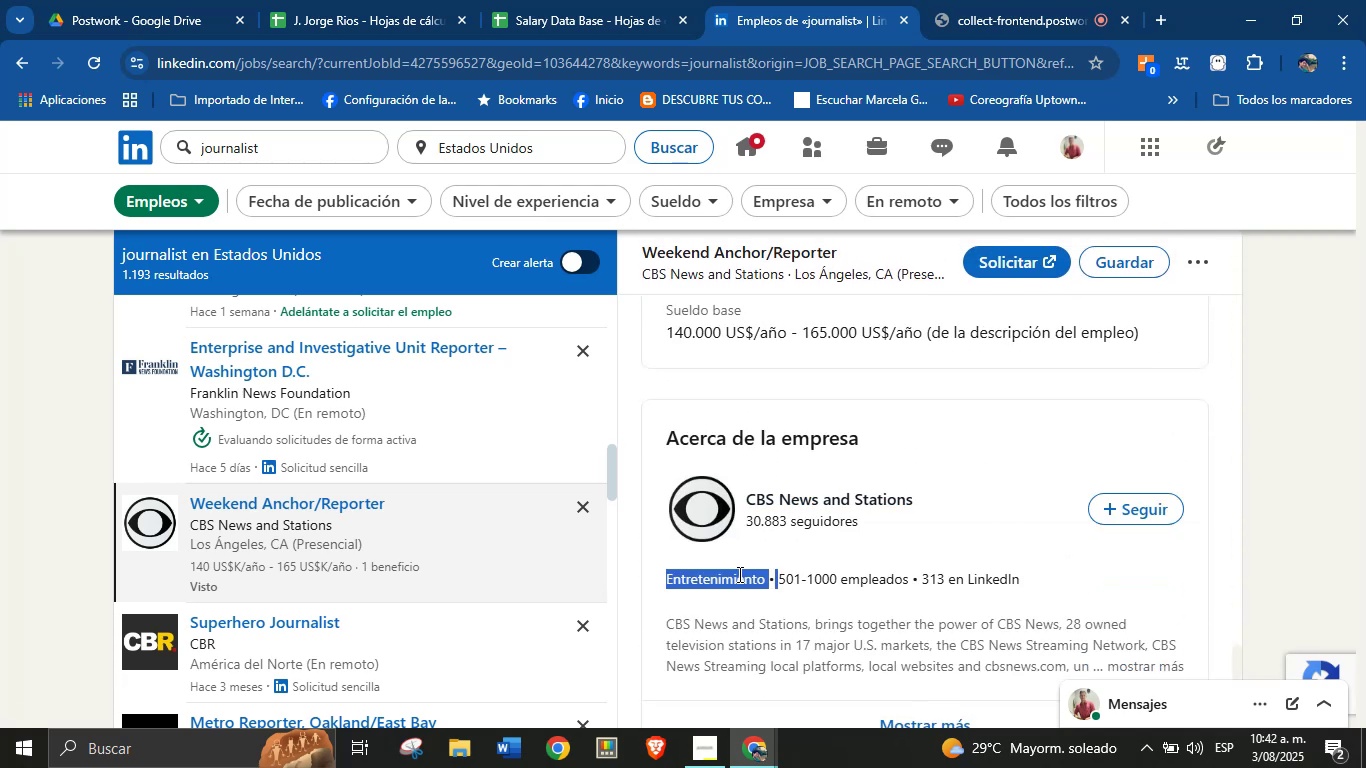 
key(Alt+AltLeft)
 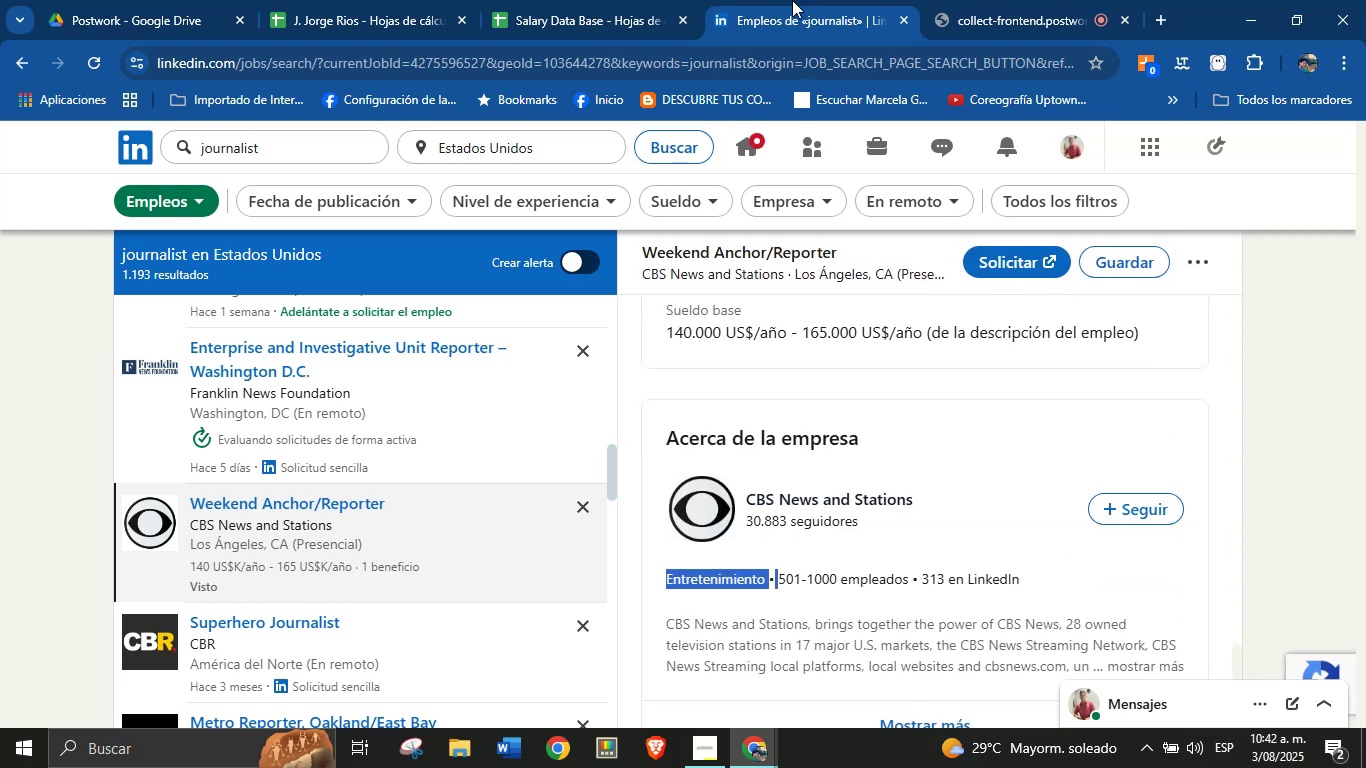 
key(Alt+Control+C)
 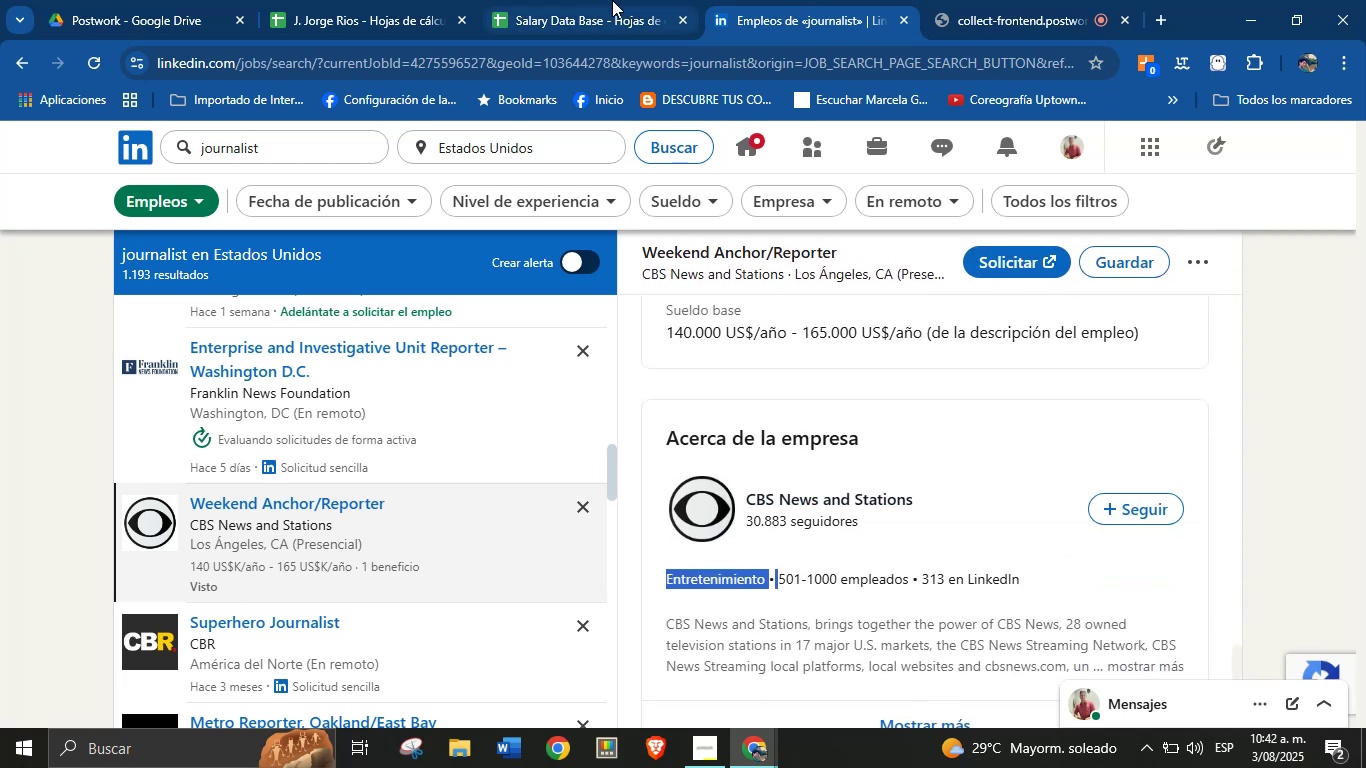 
key(Meta+MetaLeft)
 